 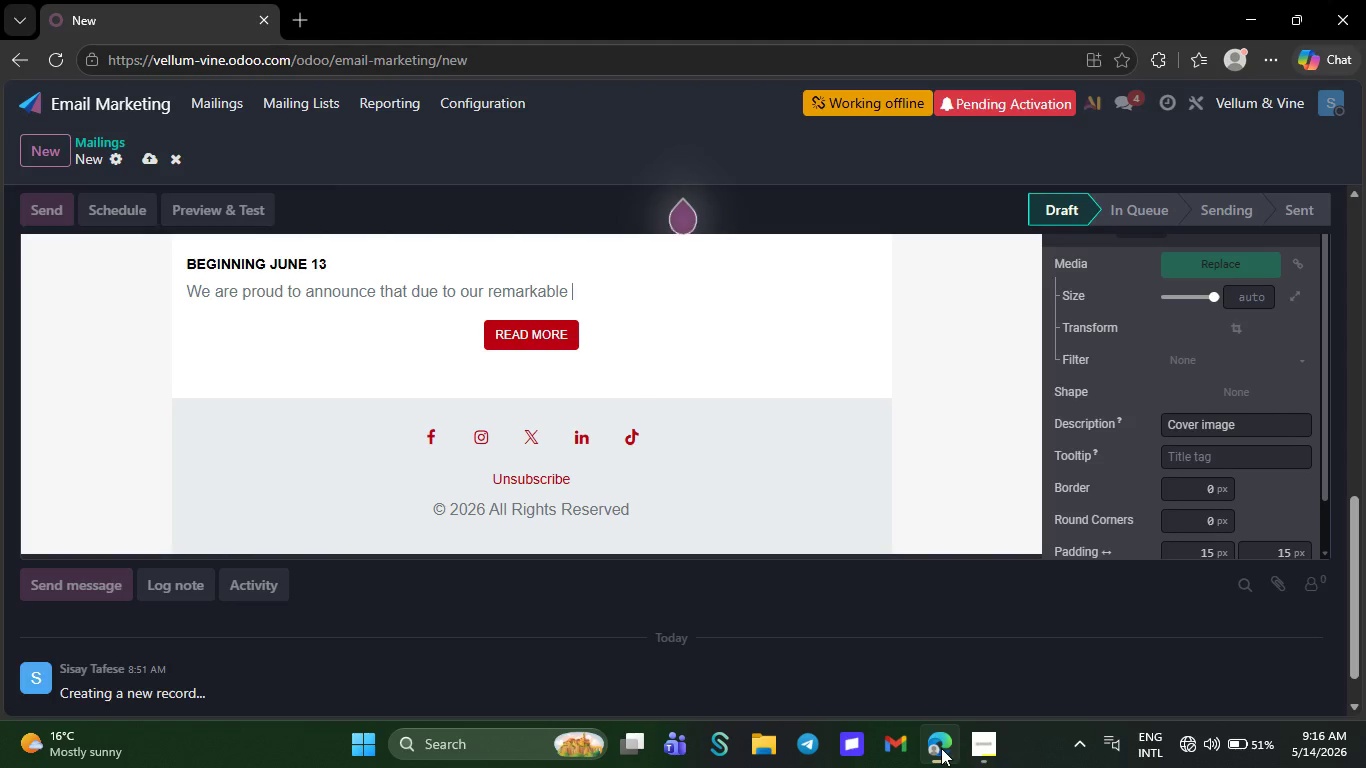 
key(Backspace)
 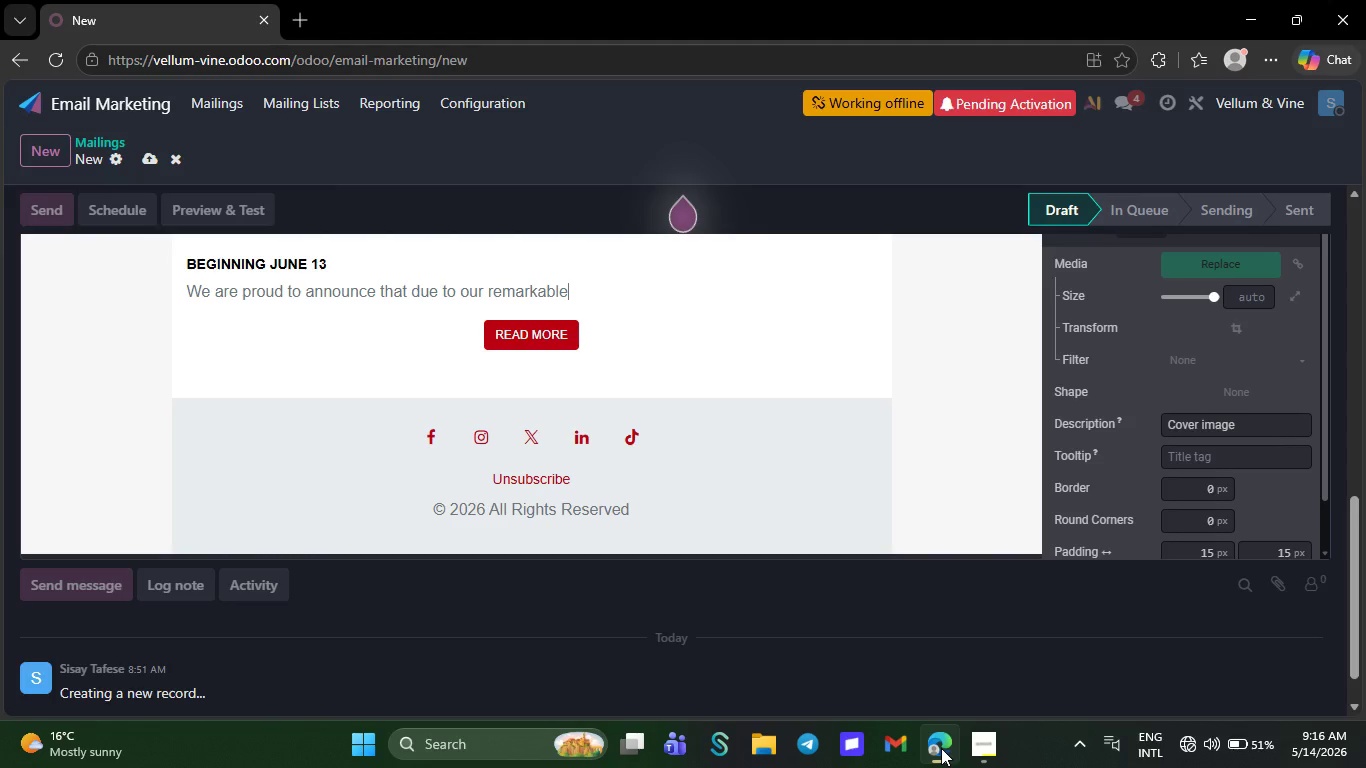 
key(Backspace)
 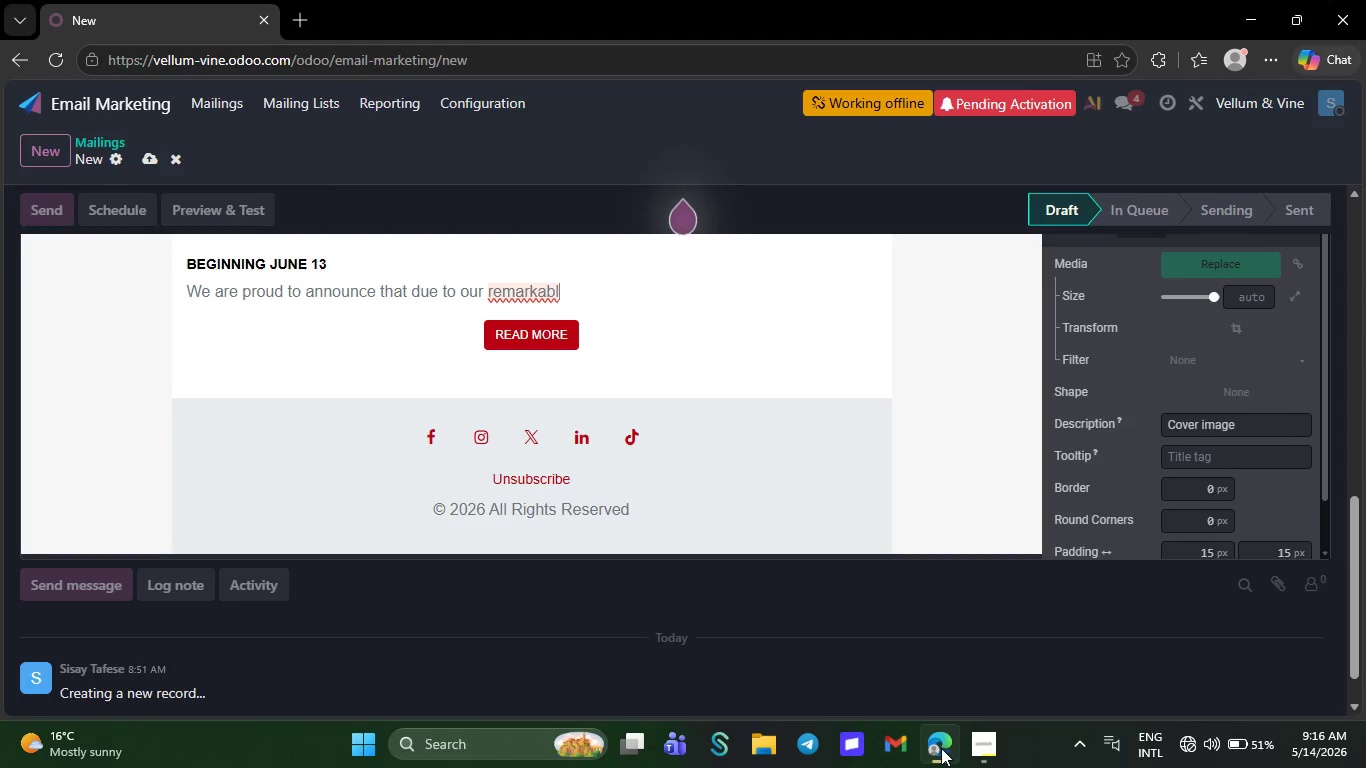 
key(Backspace)
 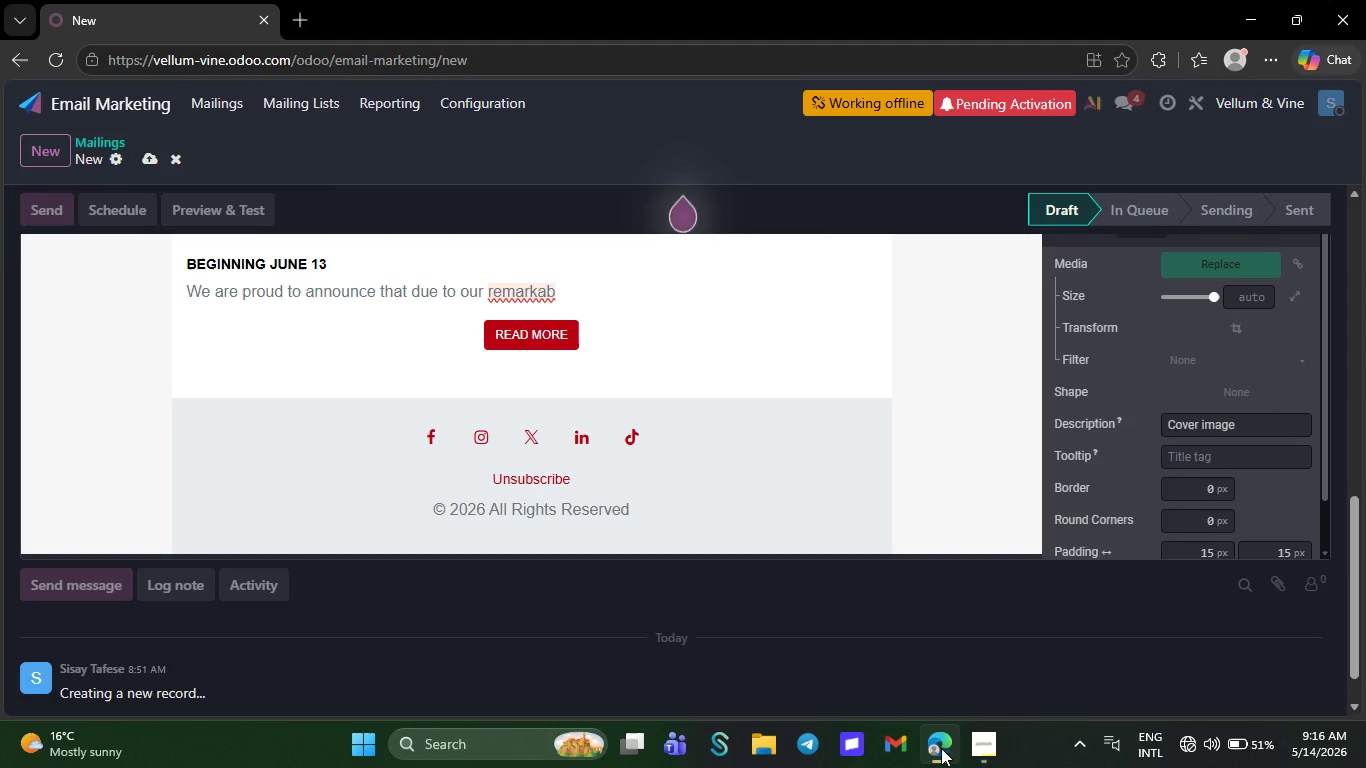 
key(Backspace)
 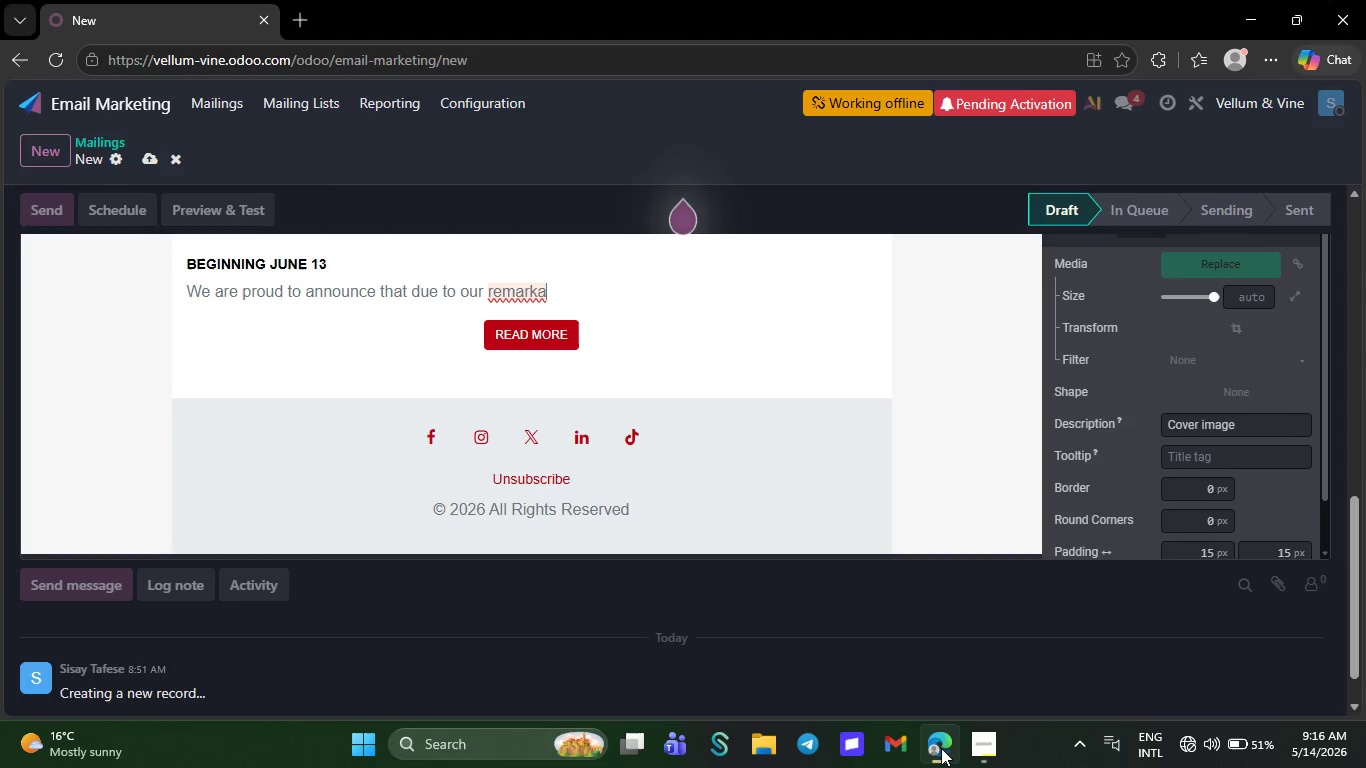 
key(Backspace)
 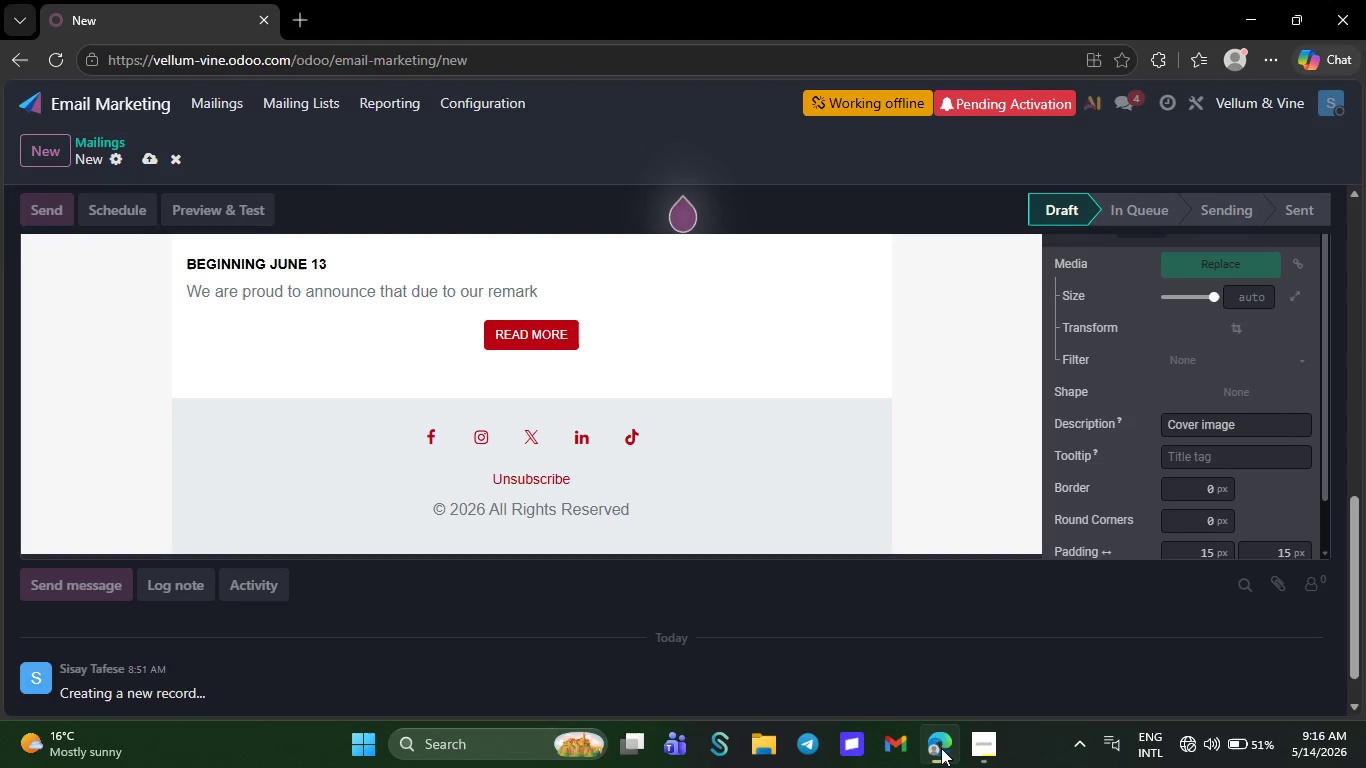 
key(Backspace)
 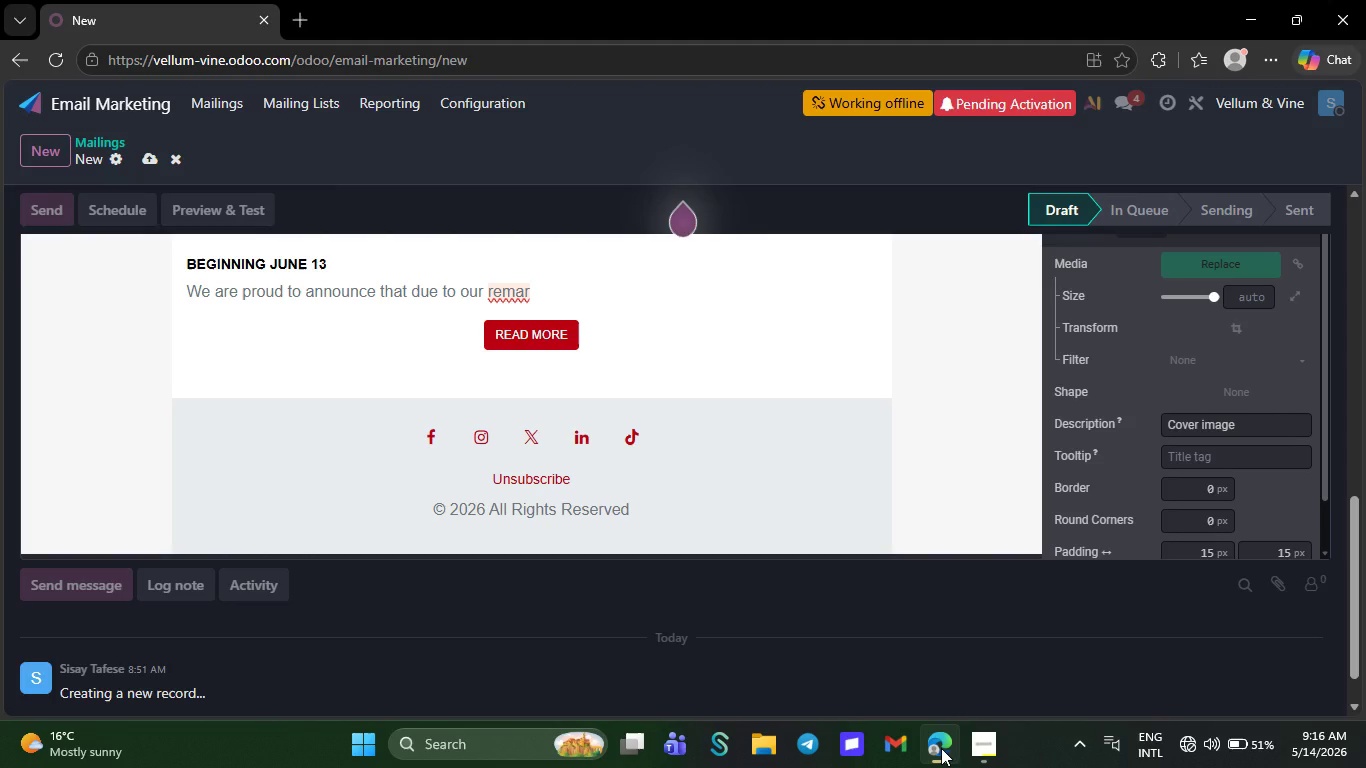 
key(Backspace)
 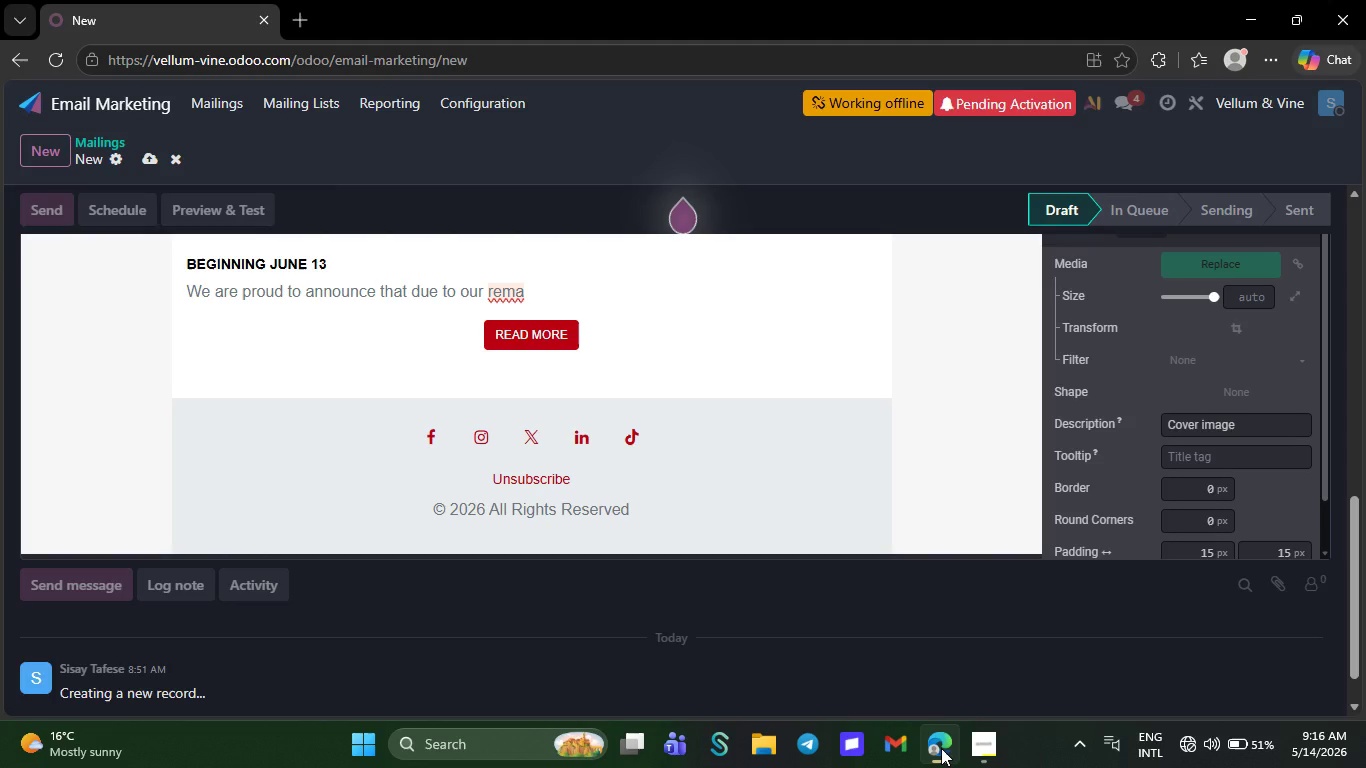 
wait(6.61)
 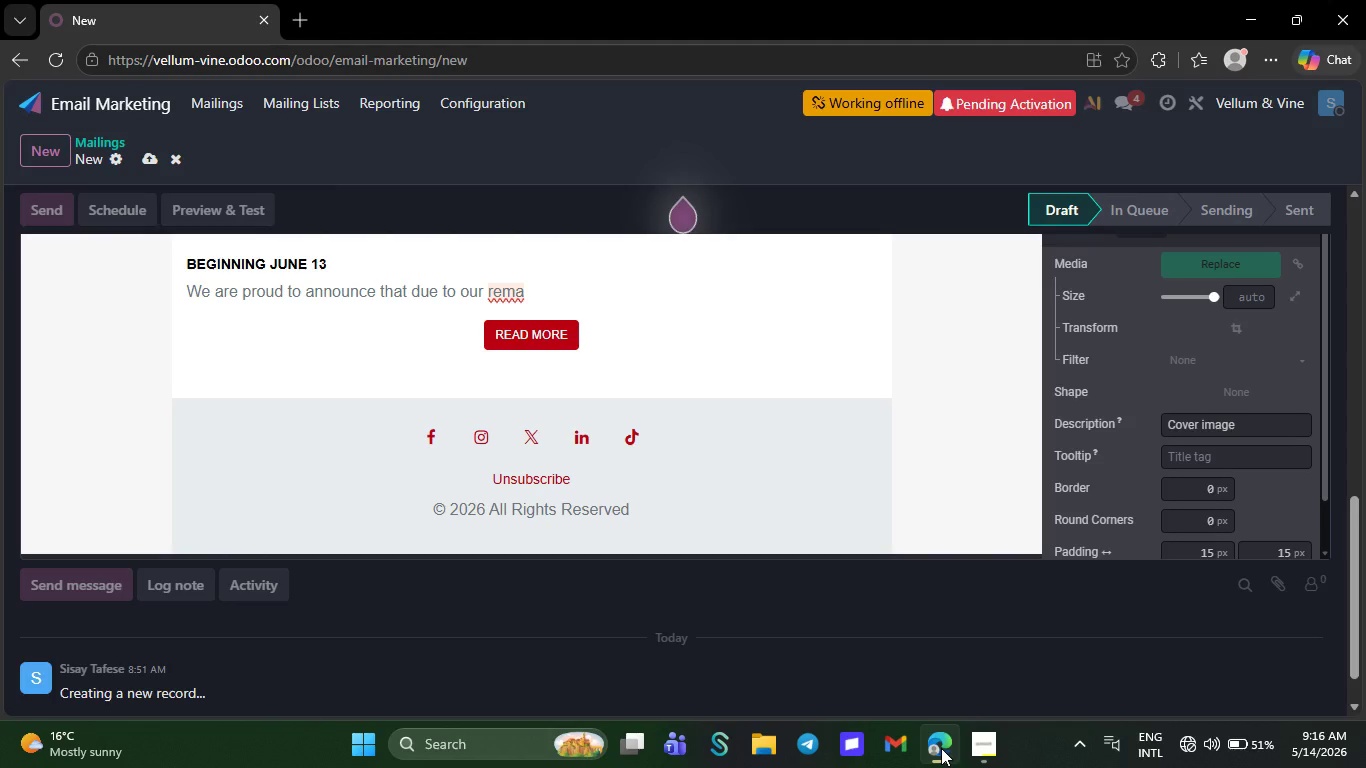 
key(Backspace)
 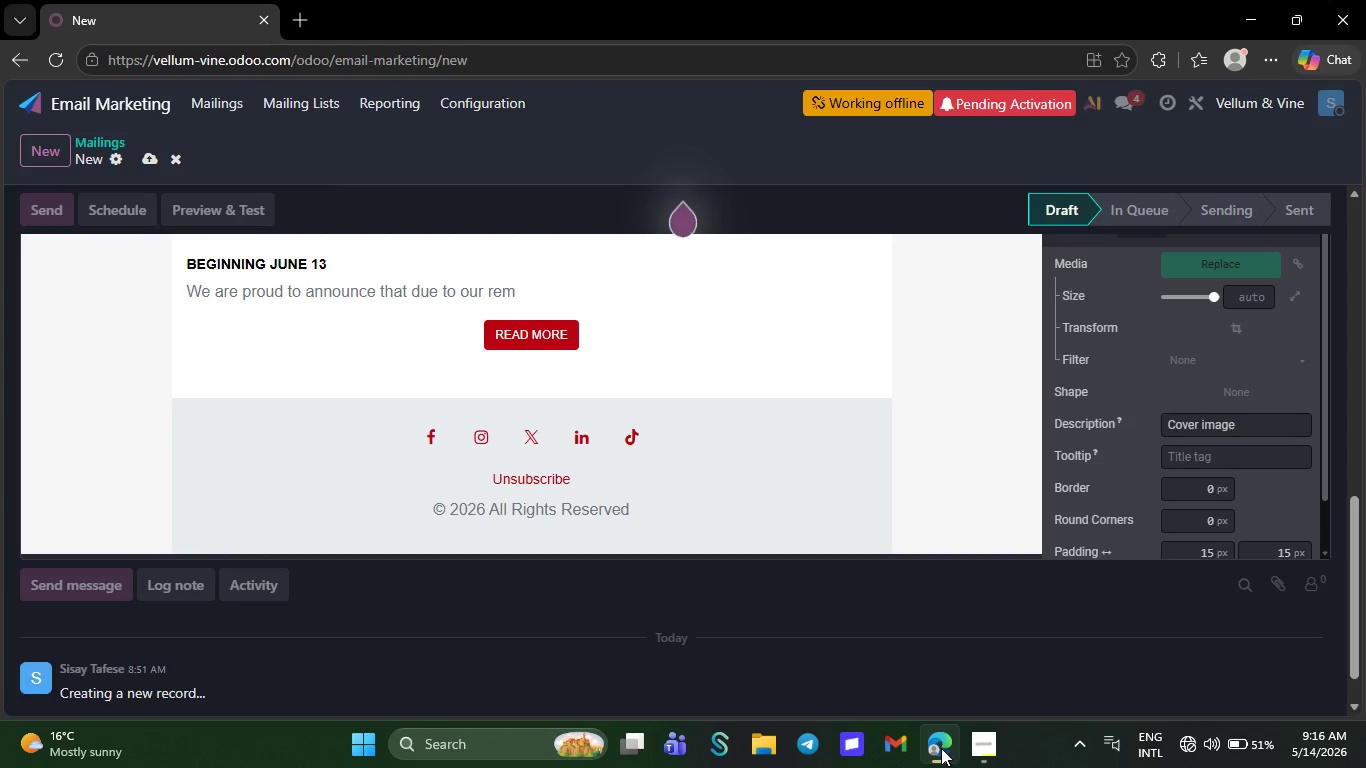 
key(Backspace)
 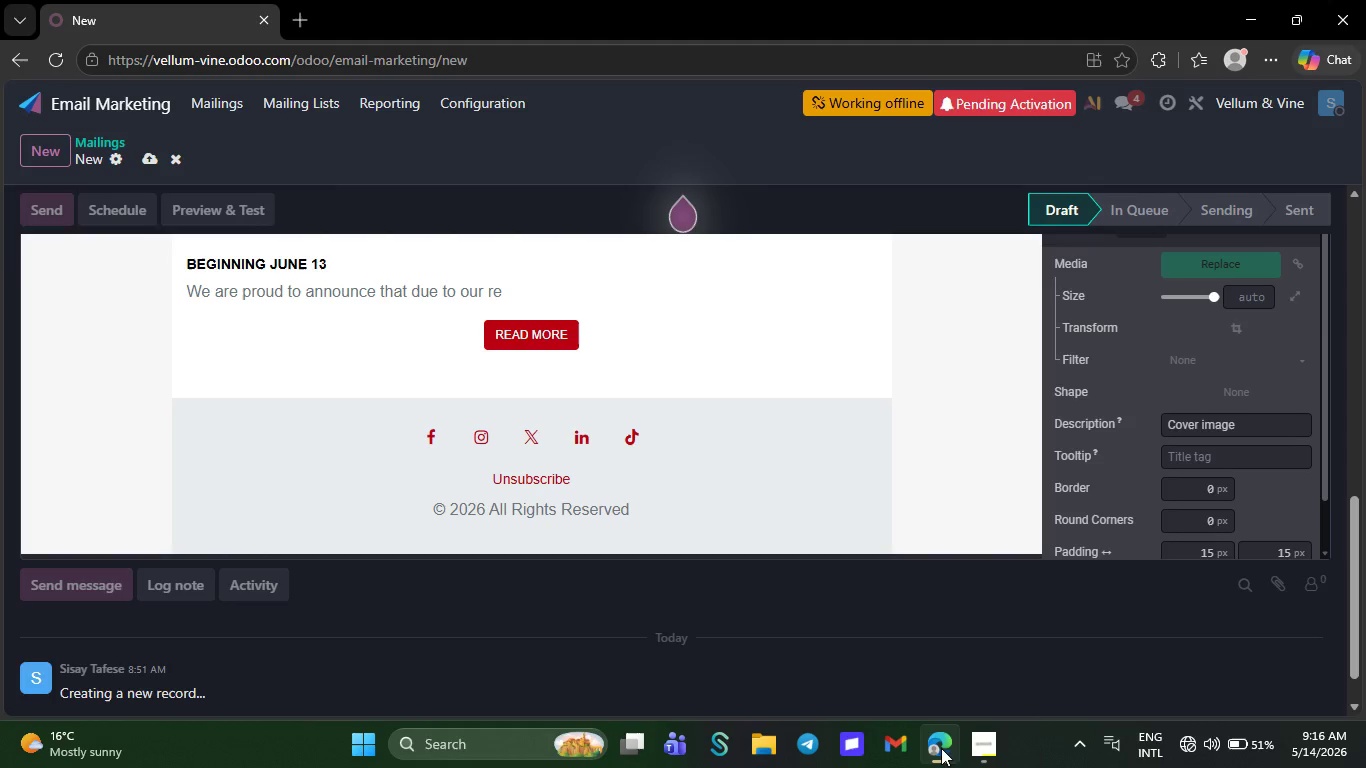 
key(Backspace)
 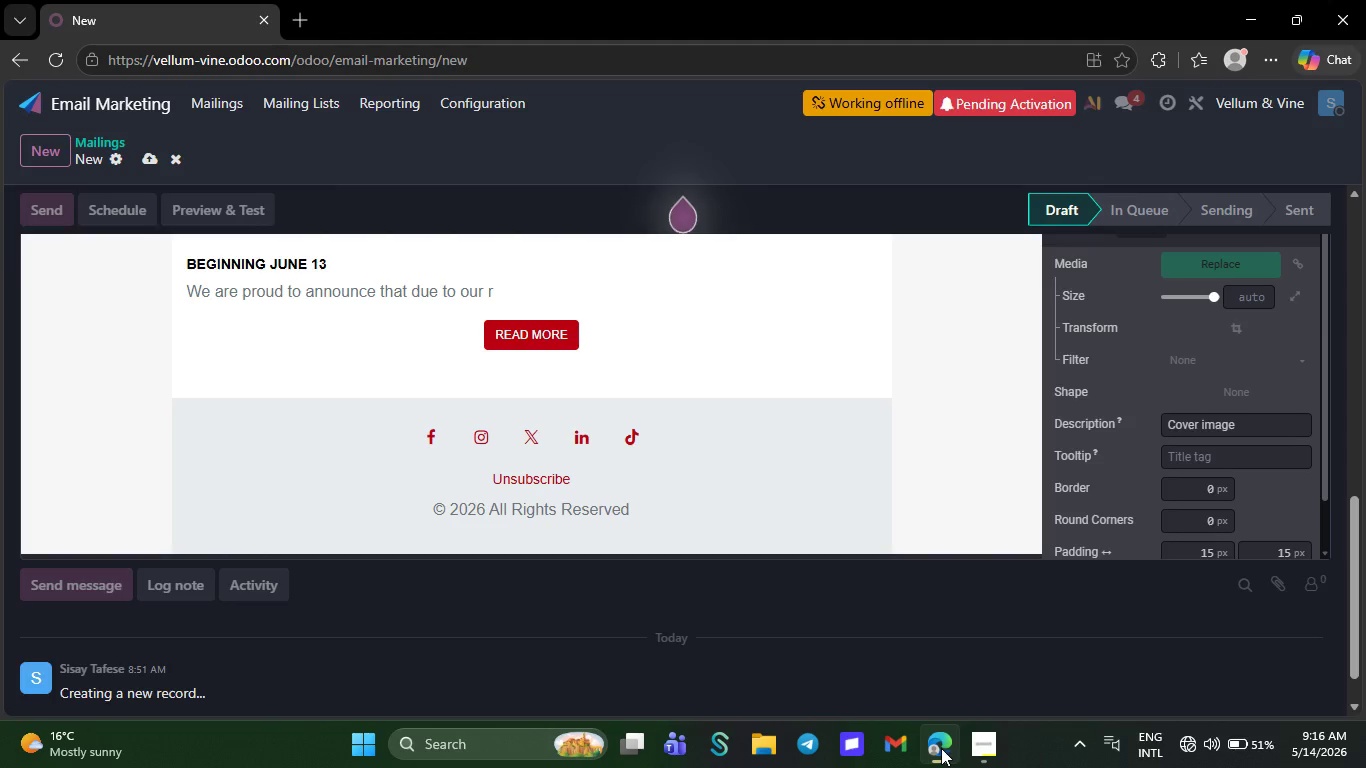 
wait(6.88)
 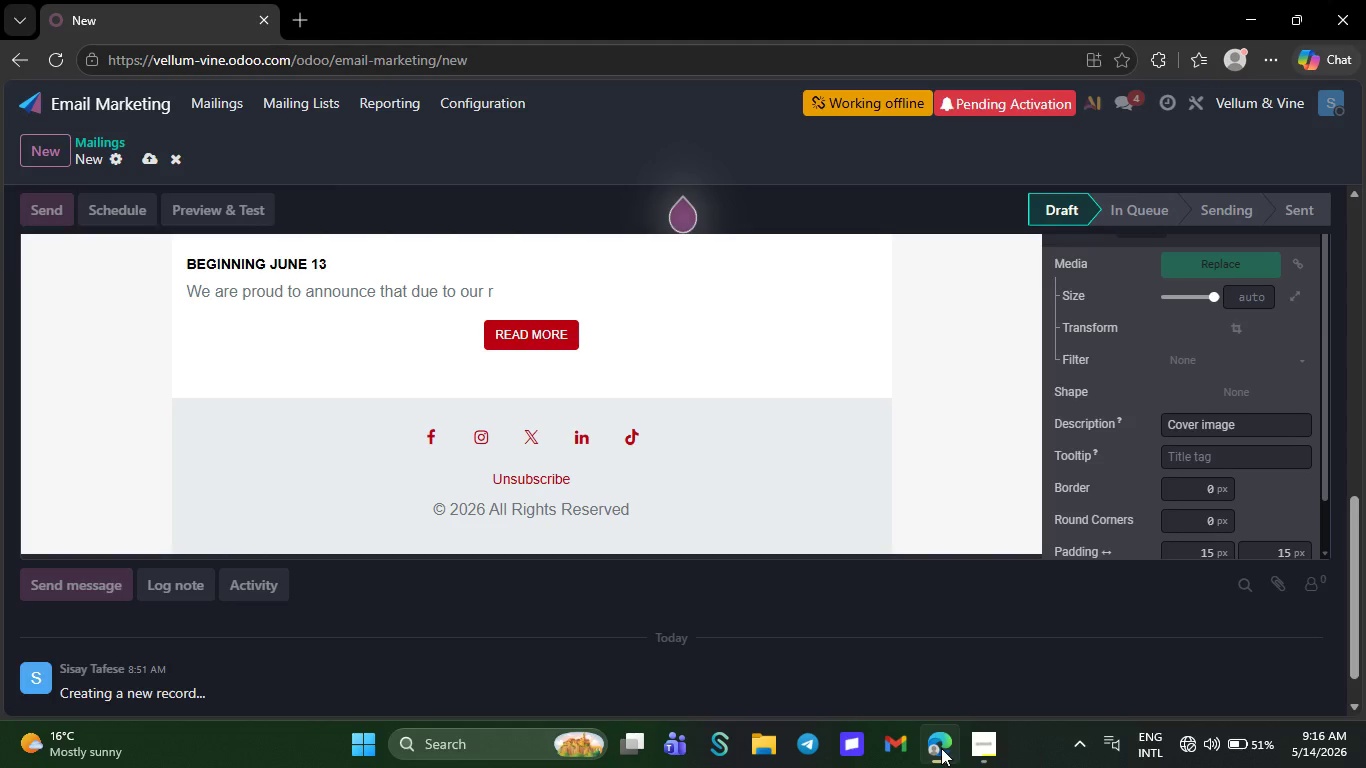 
key(Backspace)
 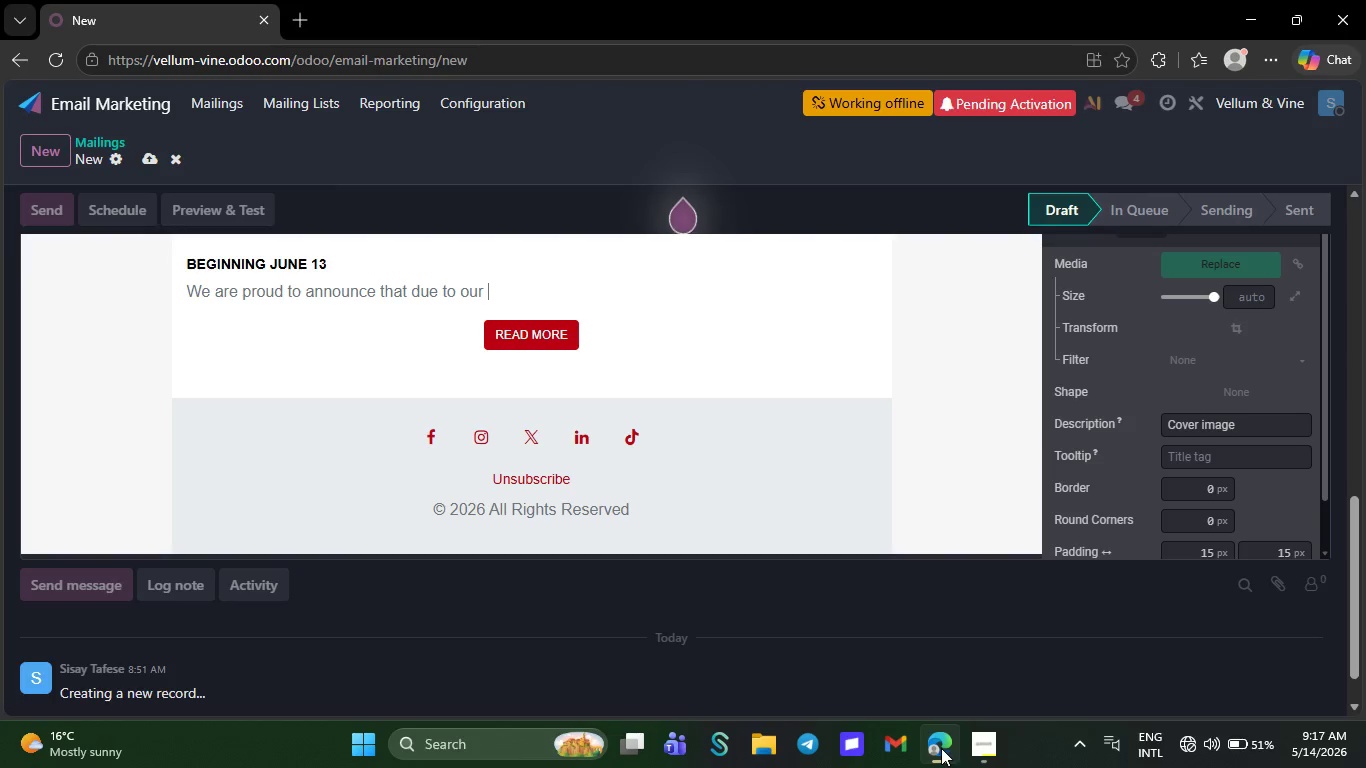 
key(Backspace)
 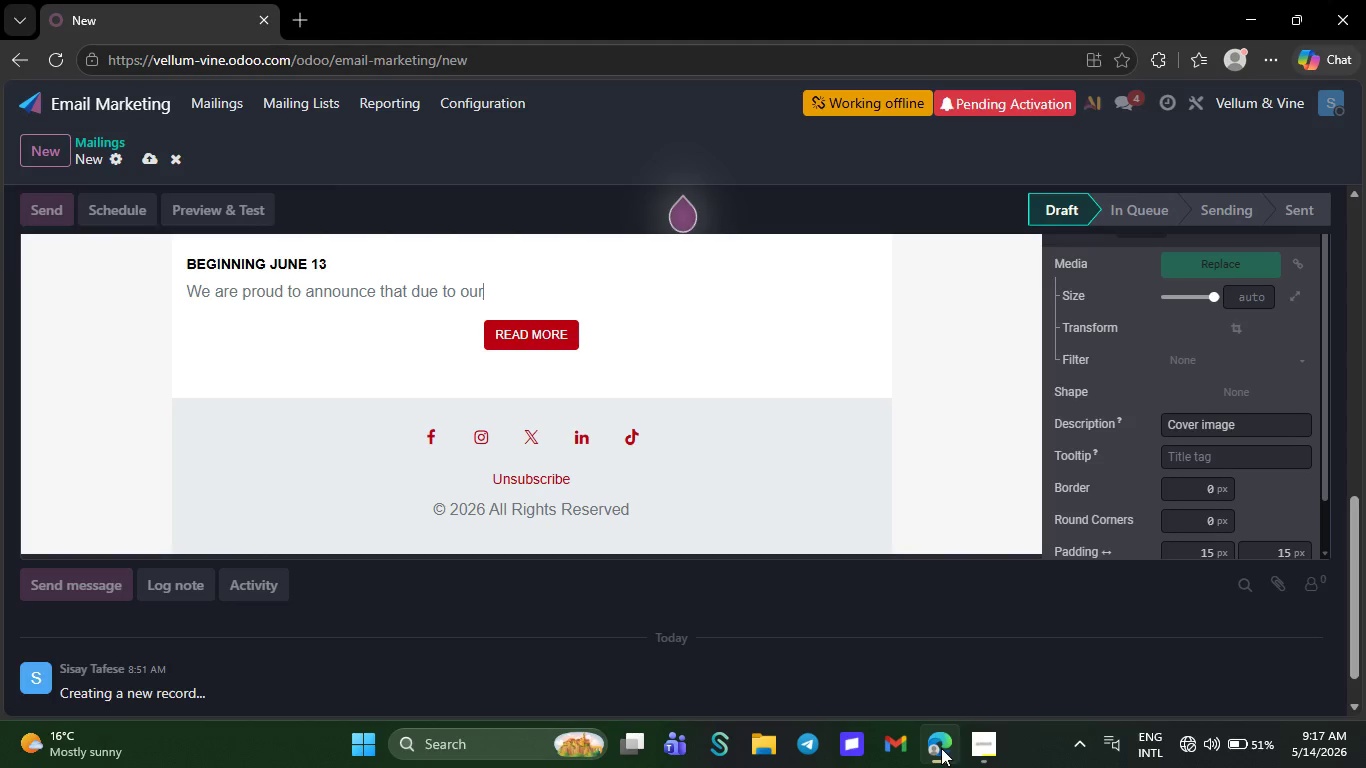 
key(Backspace)
 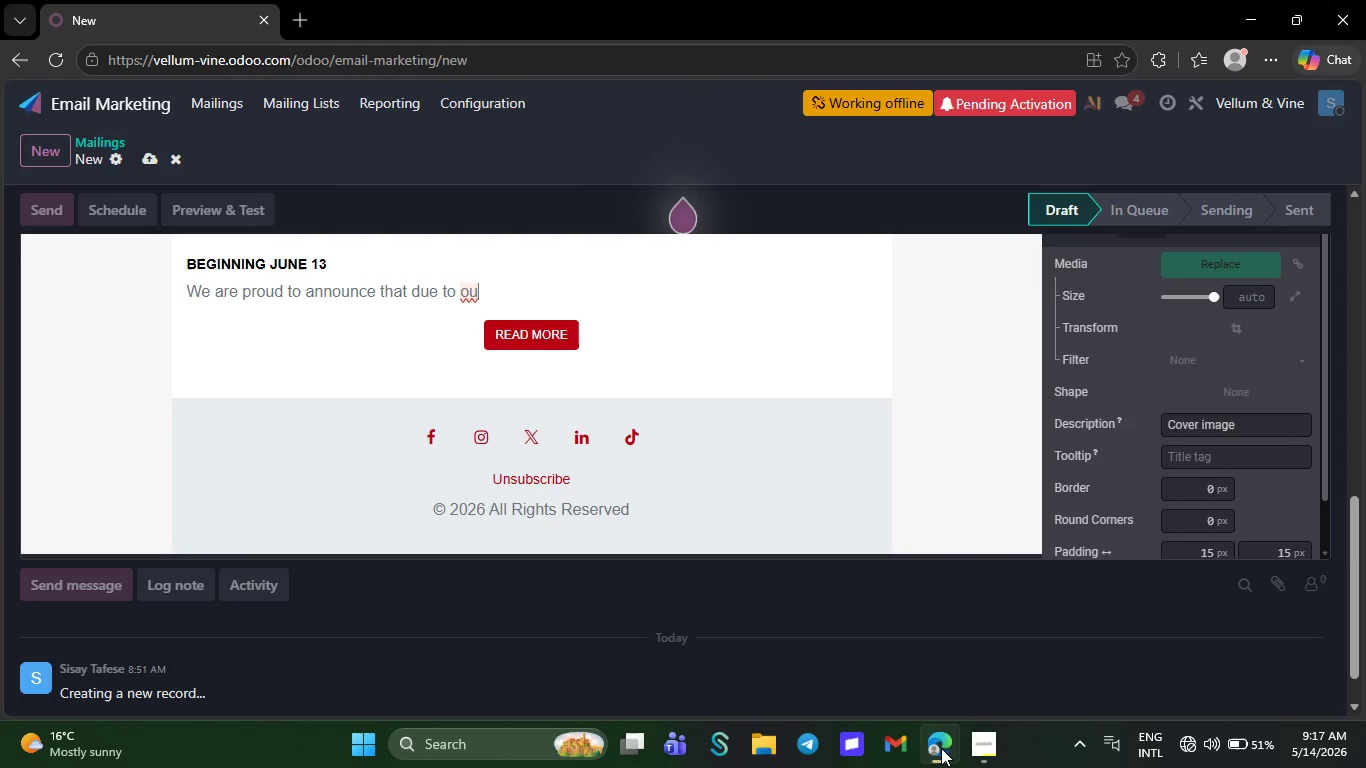 
key(Backspace)
 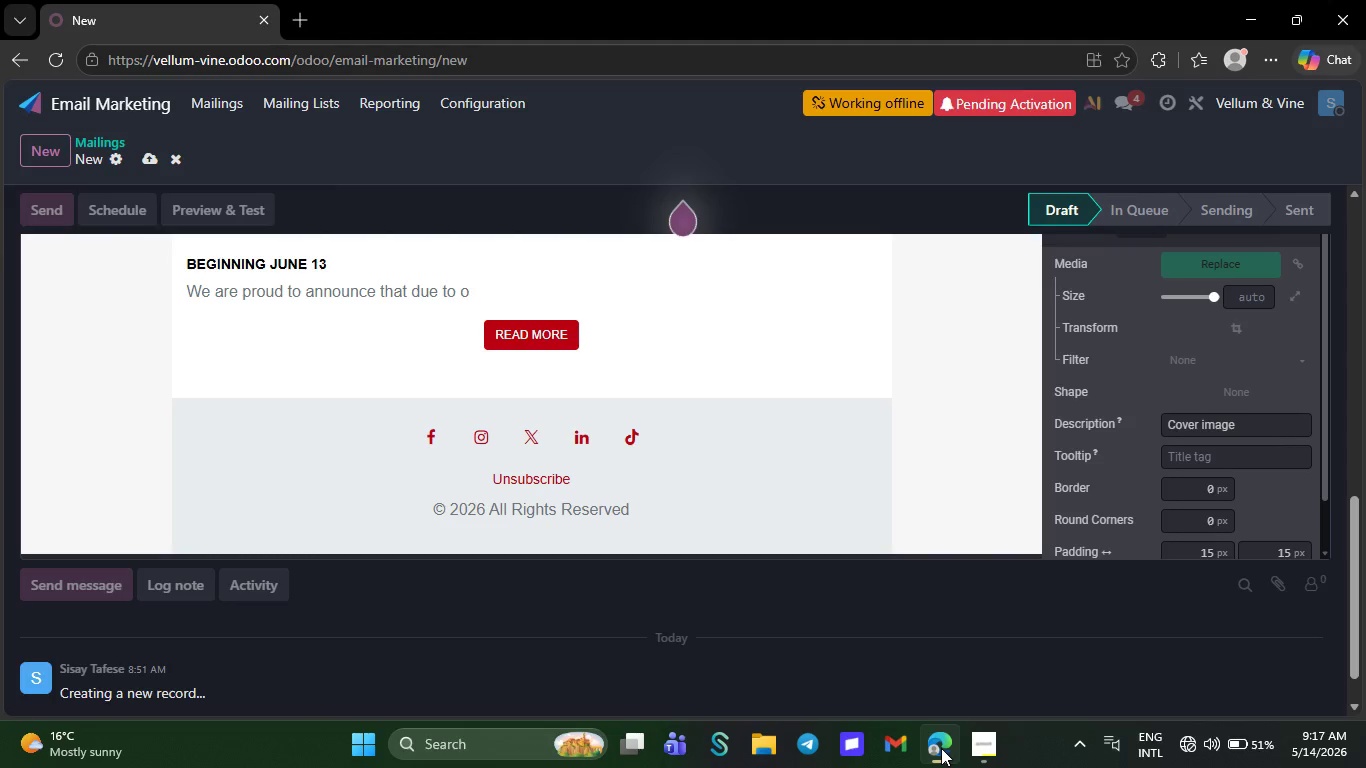 
key(Backspace)
 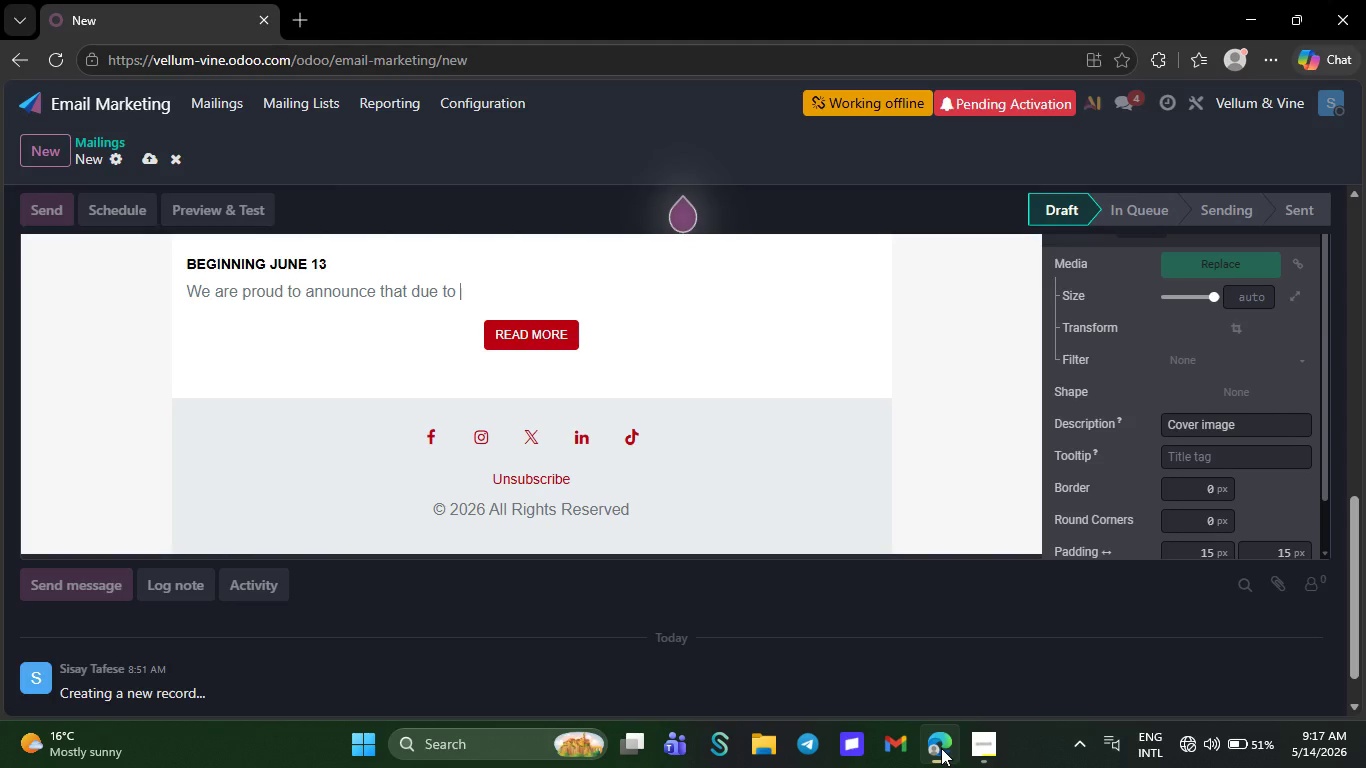 
key(Backspace)
 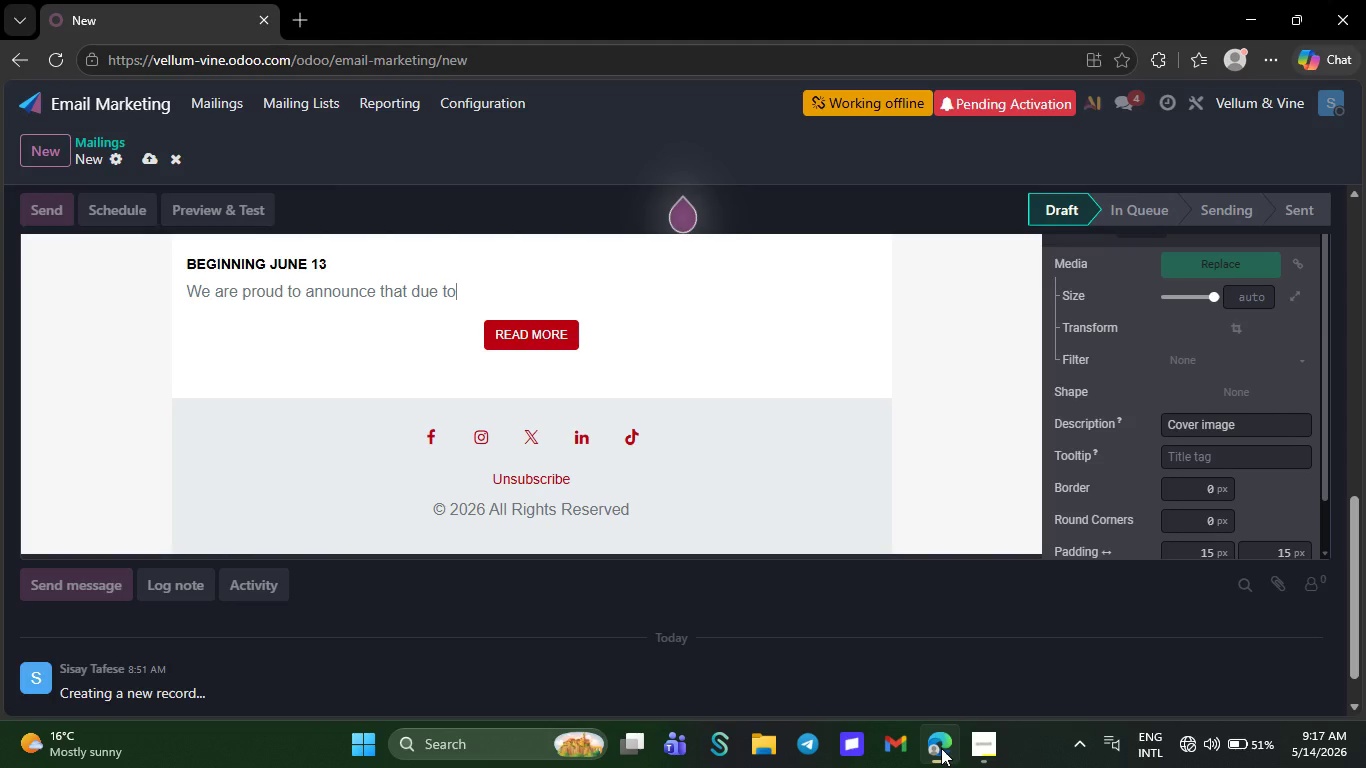 
key(Backspace)
 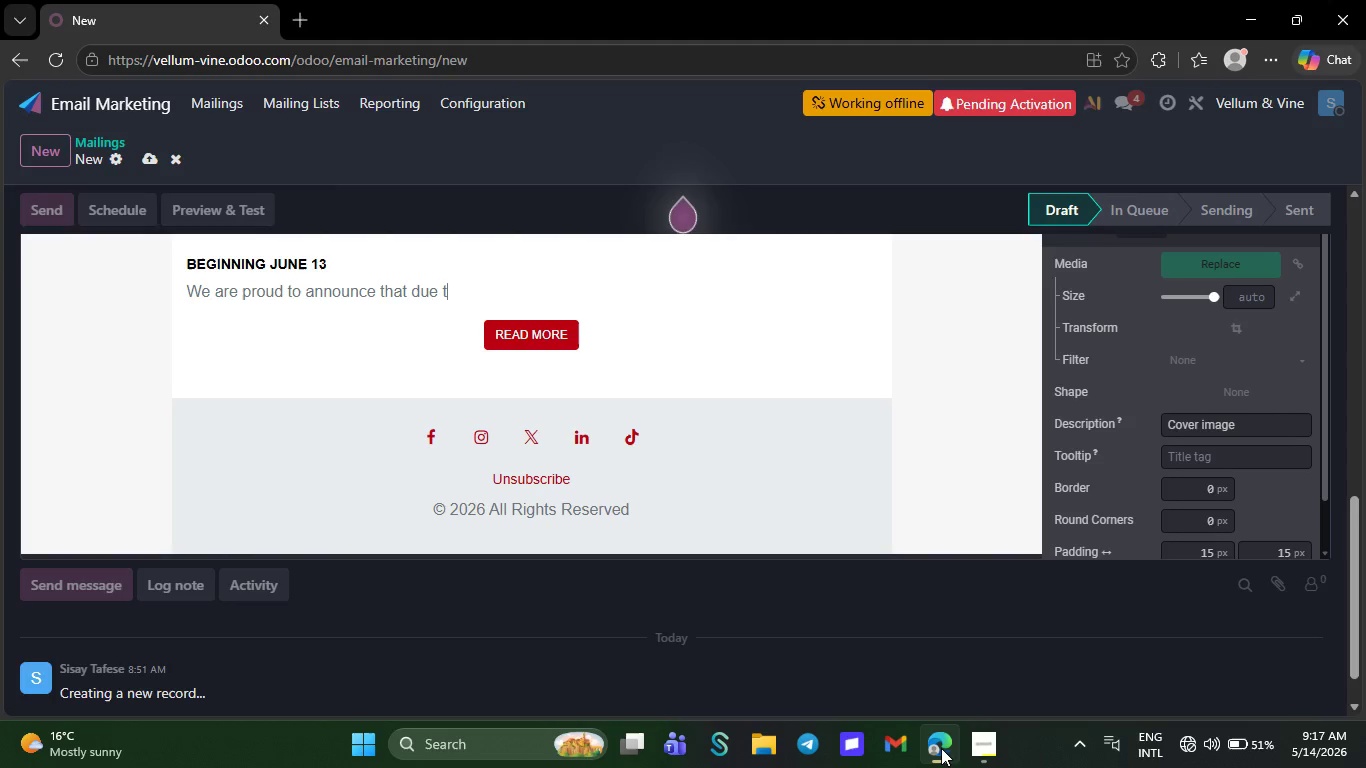 
key(Backspace)
 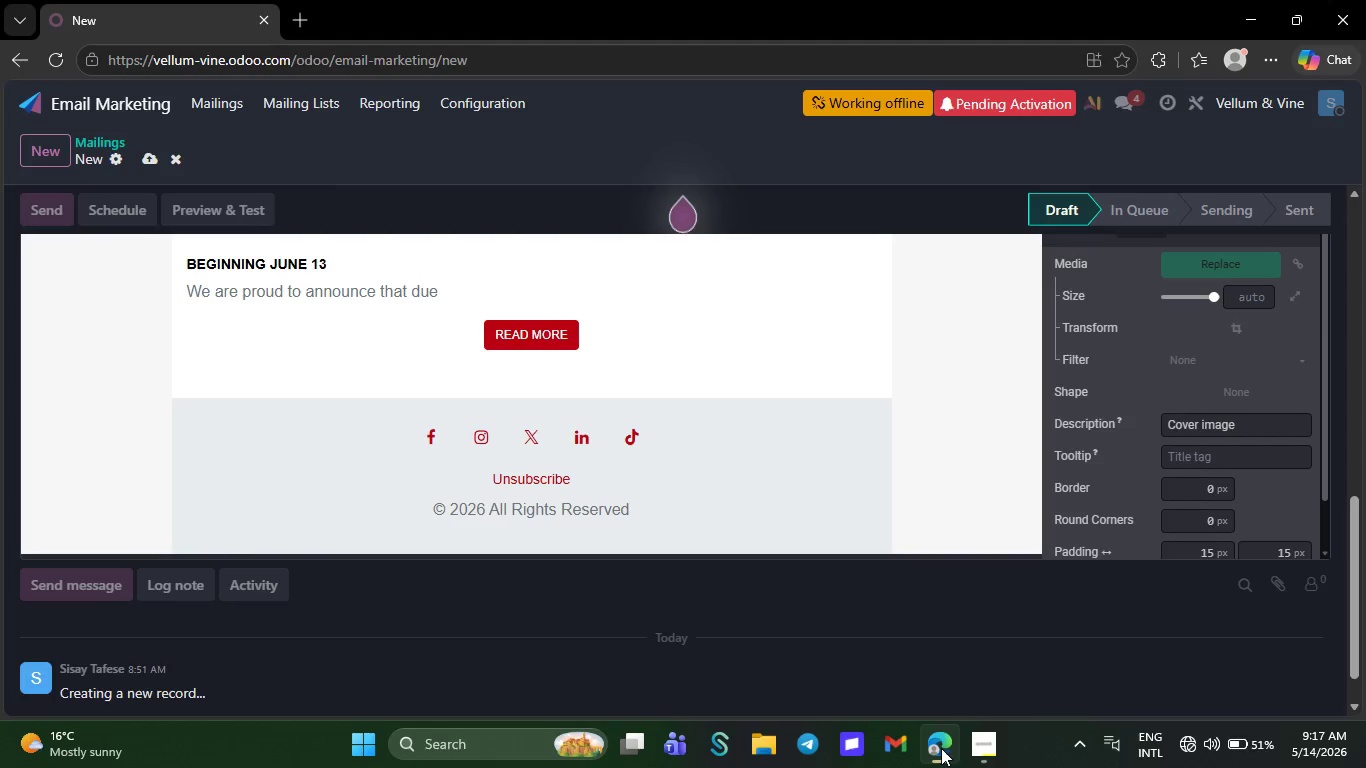 
wait(8.95)
 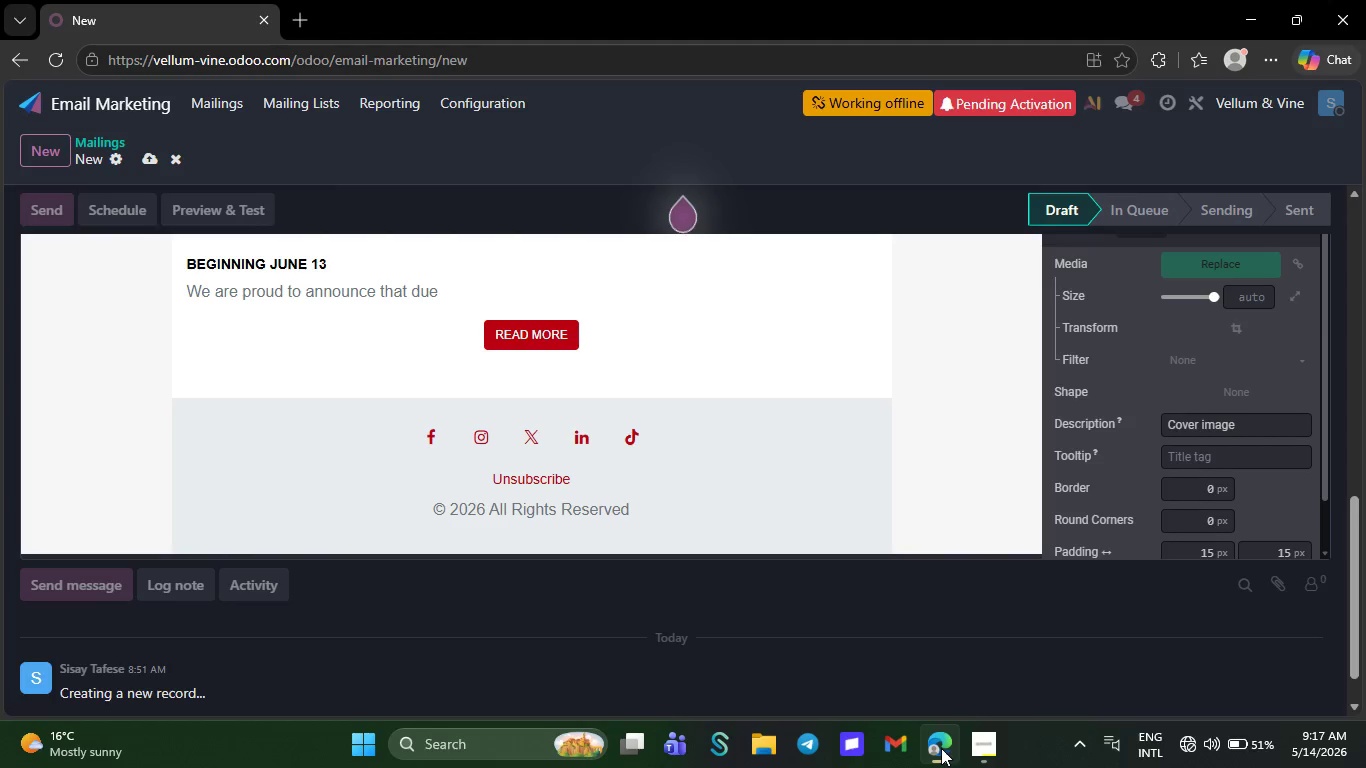 
key(Backspace)
 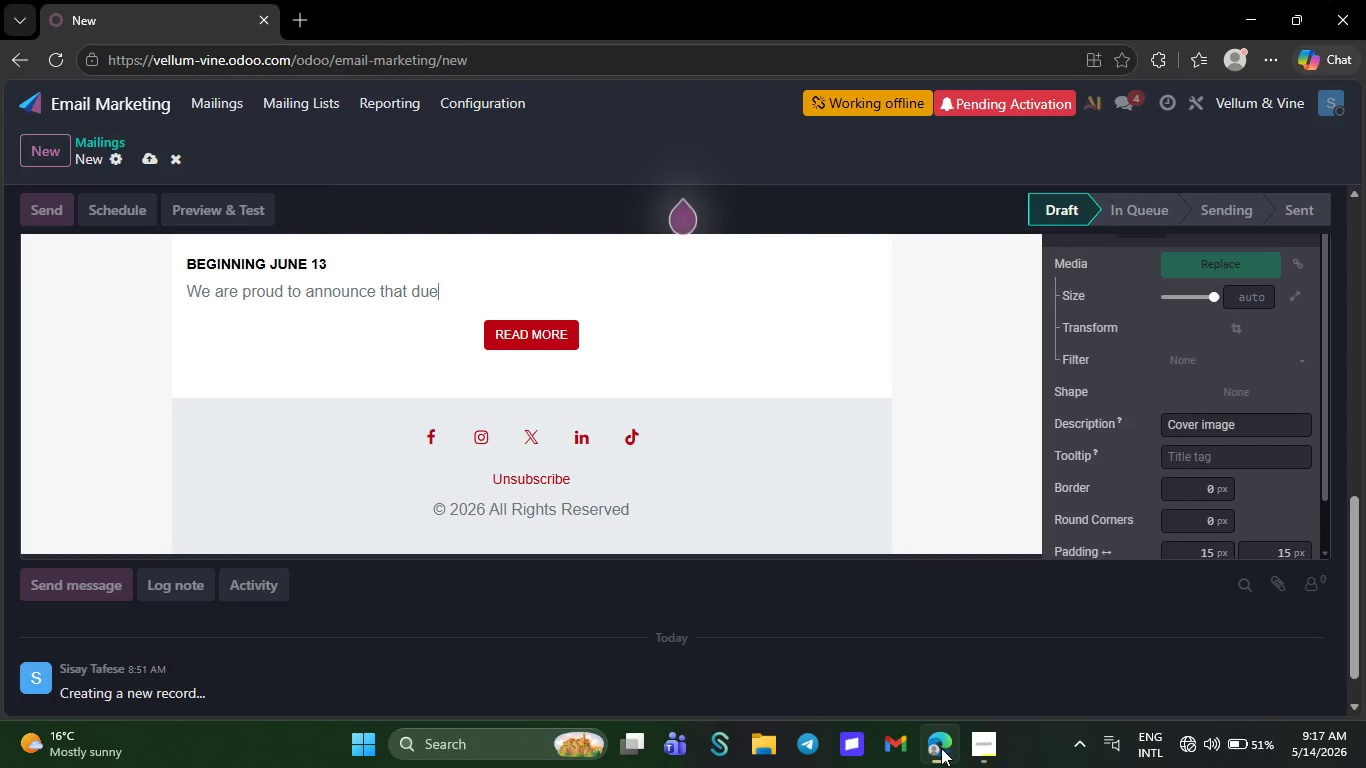 
key(Backspace)
 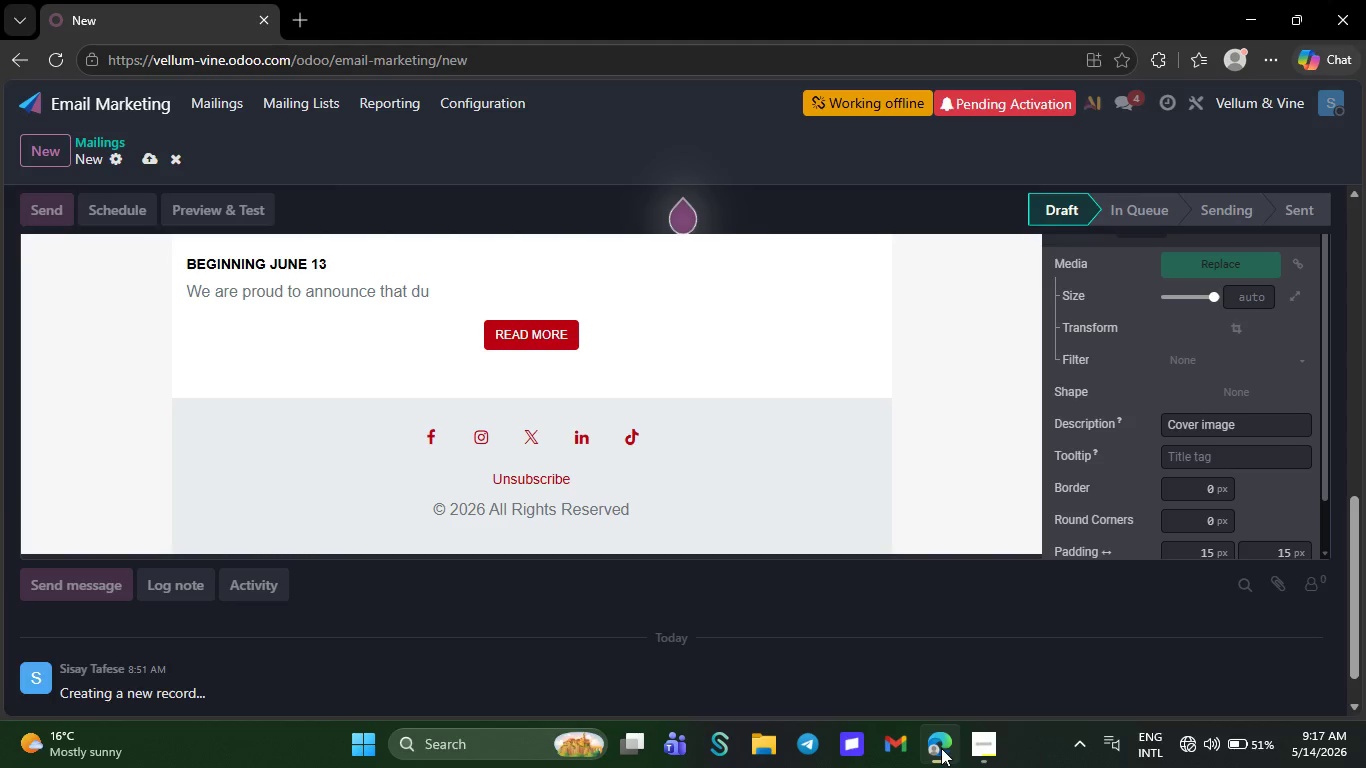 
key(Backspace)
 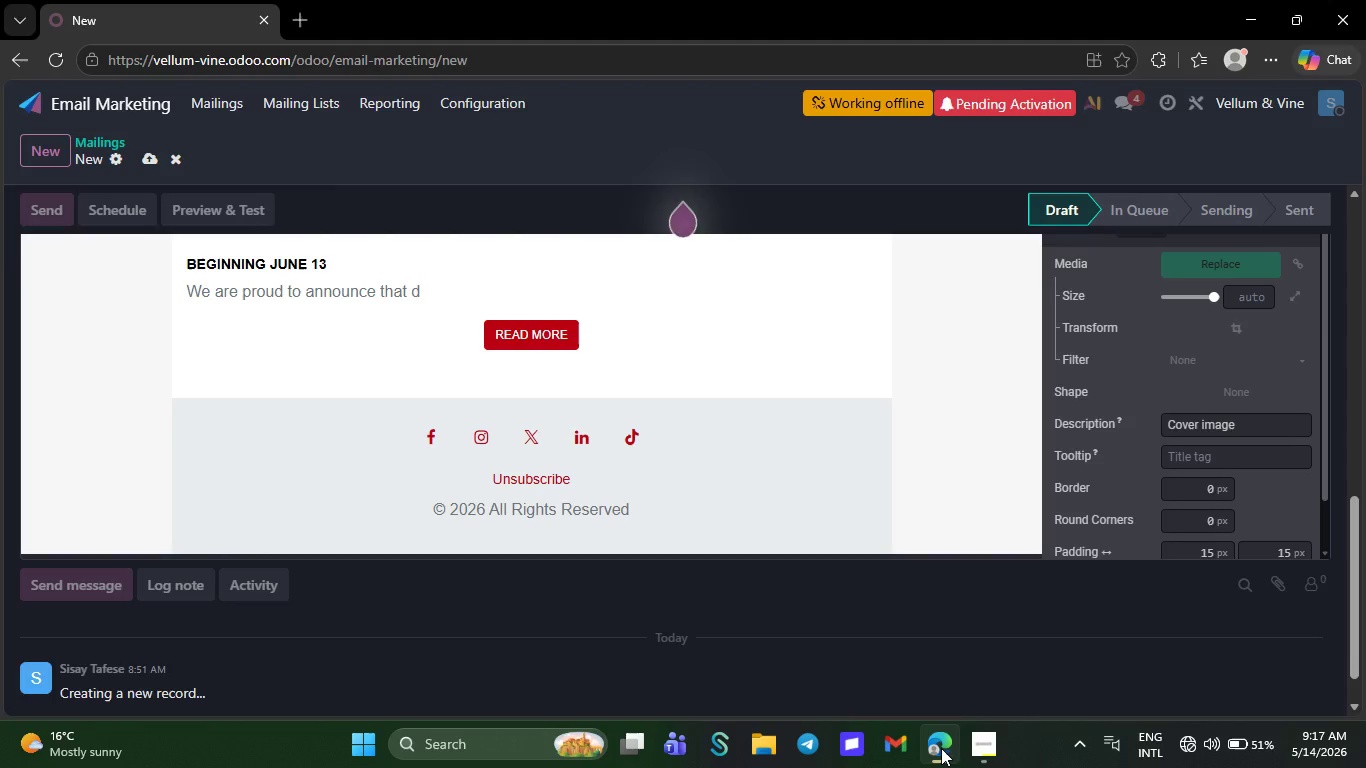 
wait(6.95)
 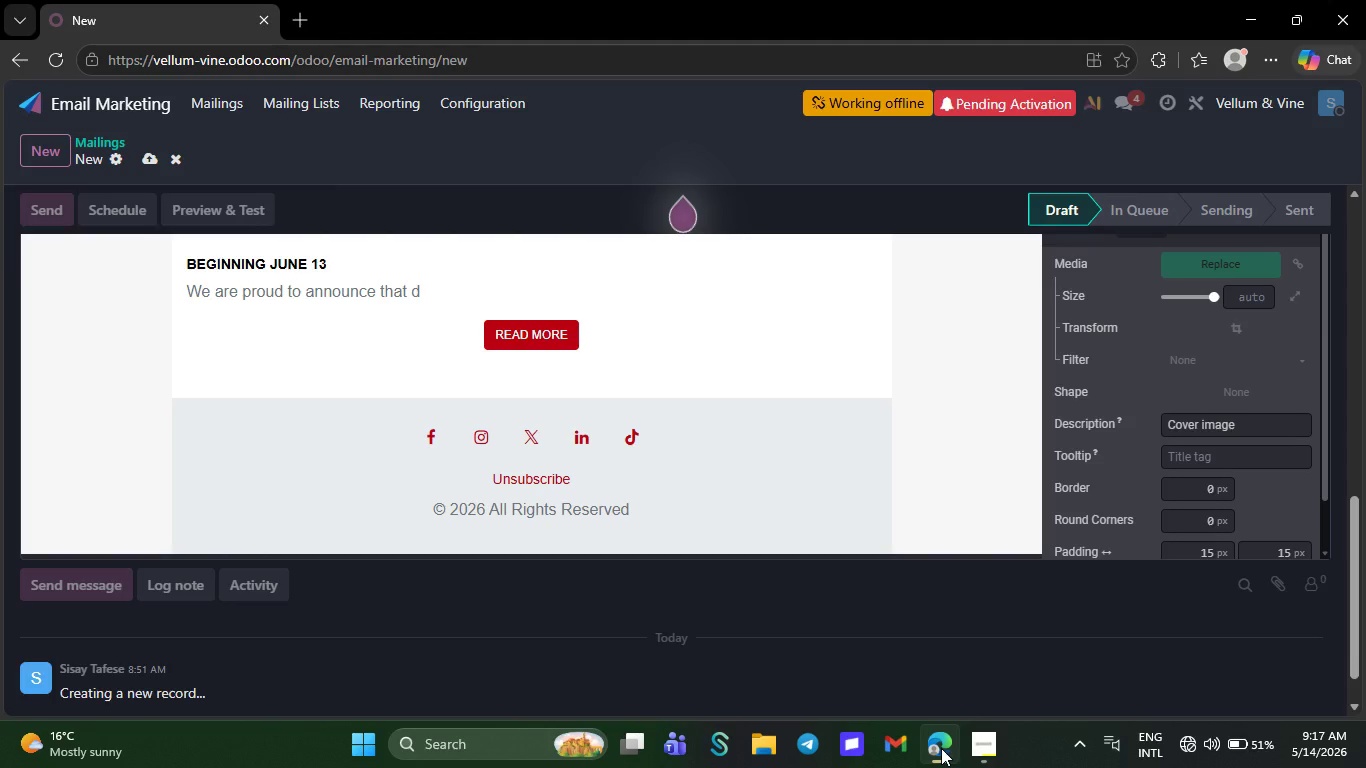 
key(Backspace)
 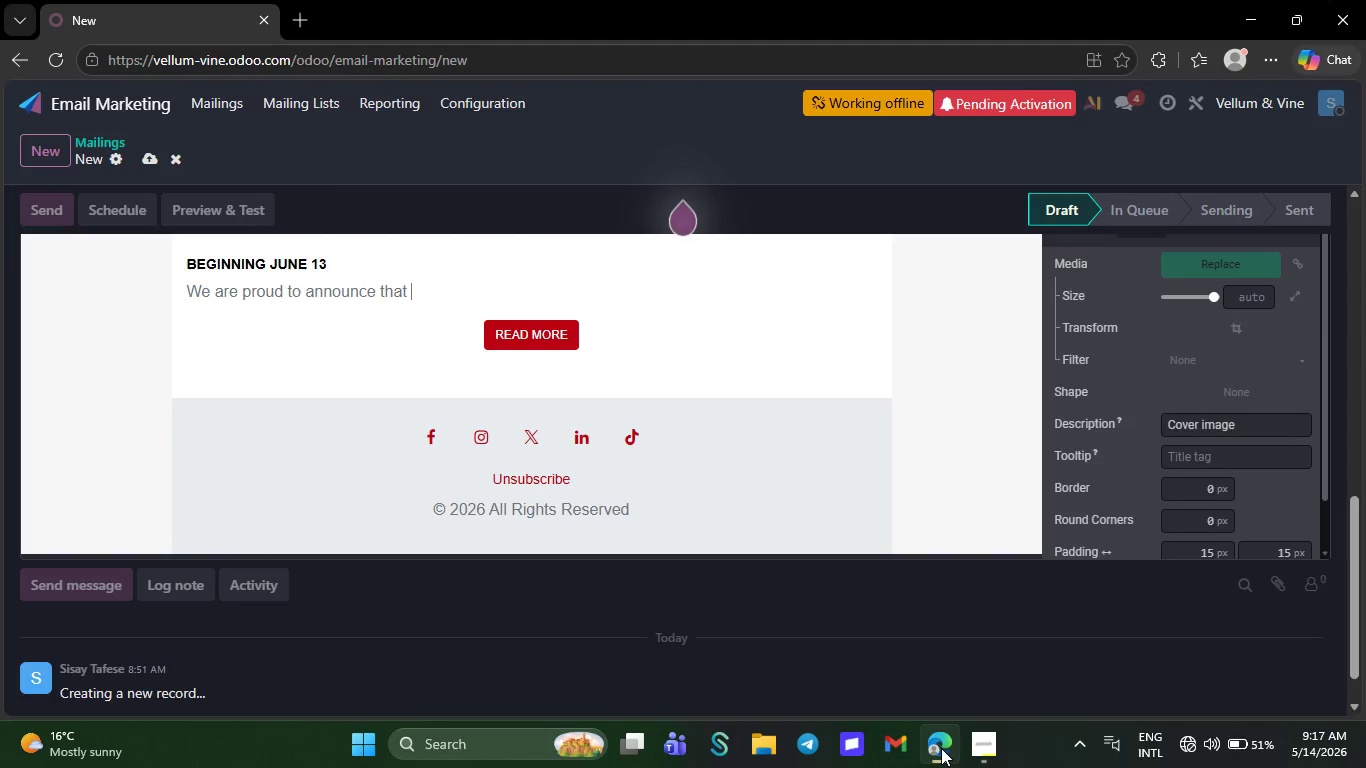 
key(Backspace)
 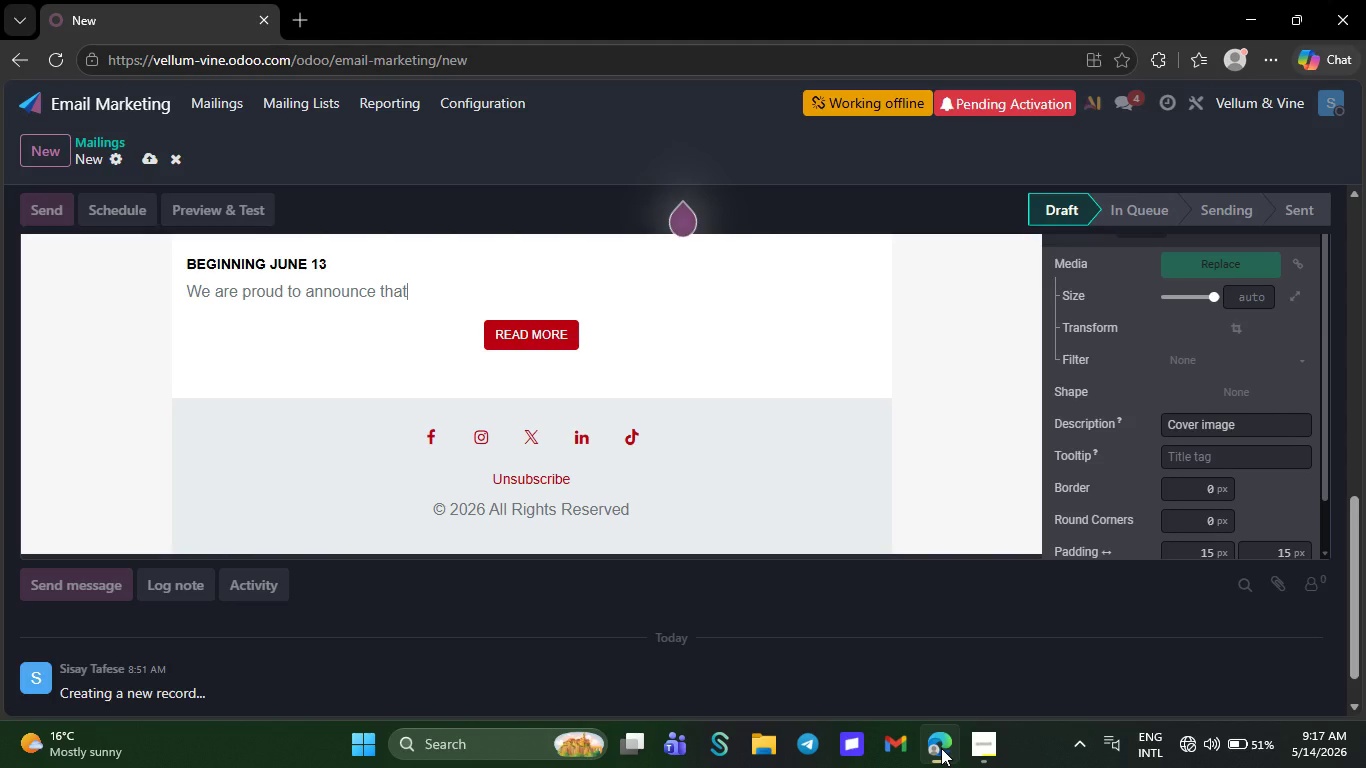 
key(Backspace)
 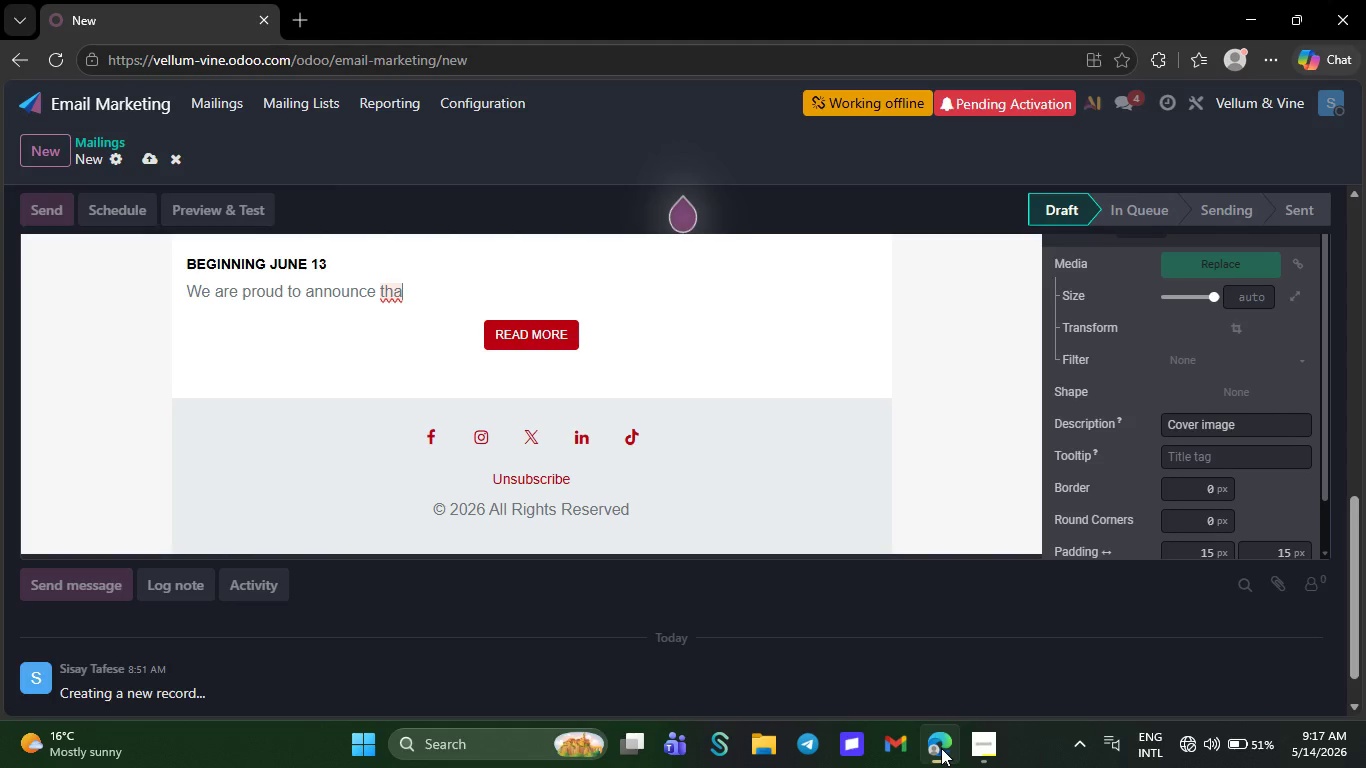 
key(Backspace)
 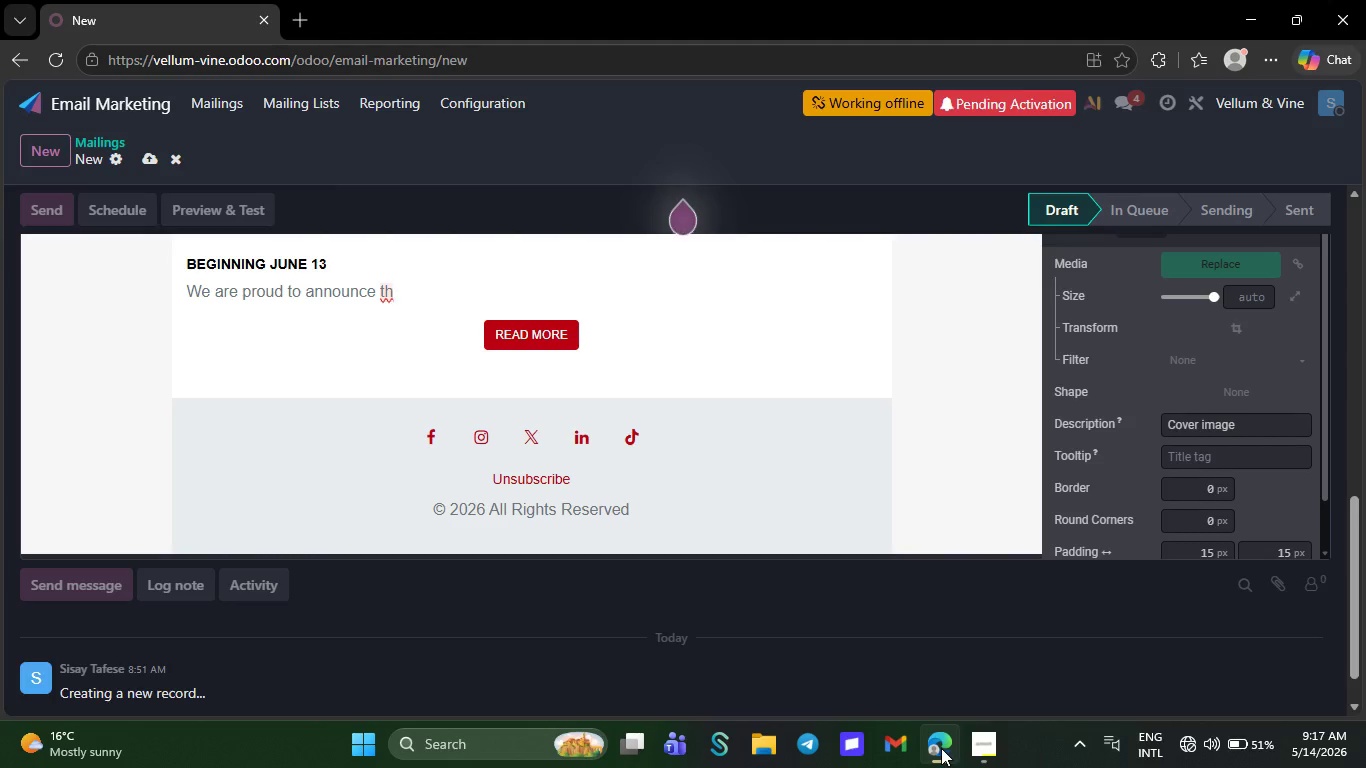 
wait(10.78)
 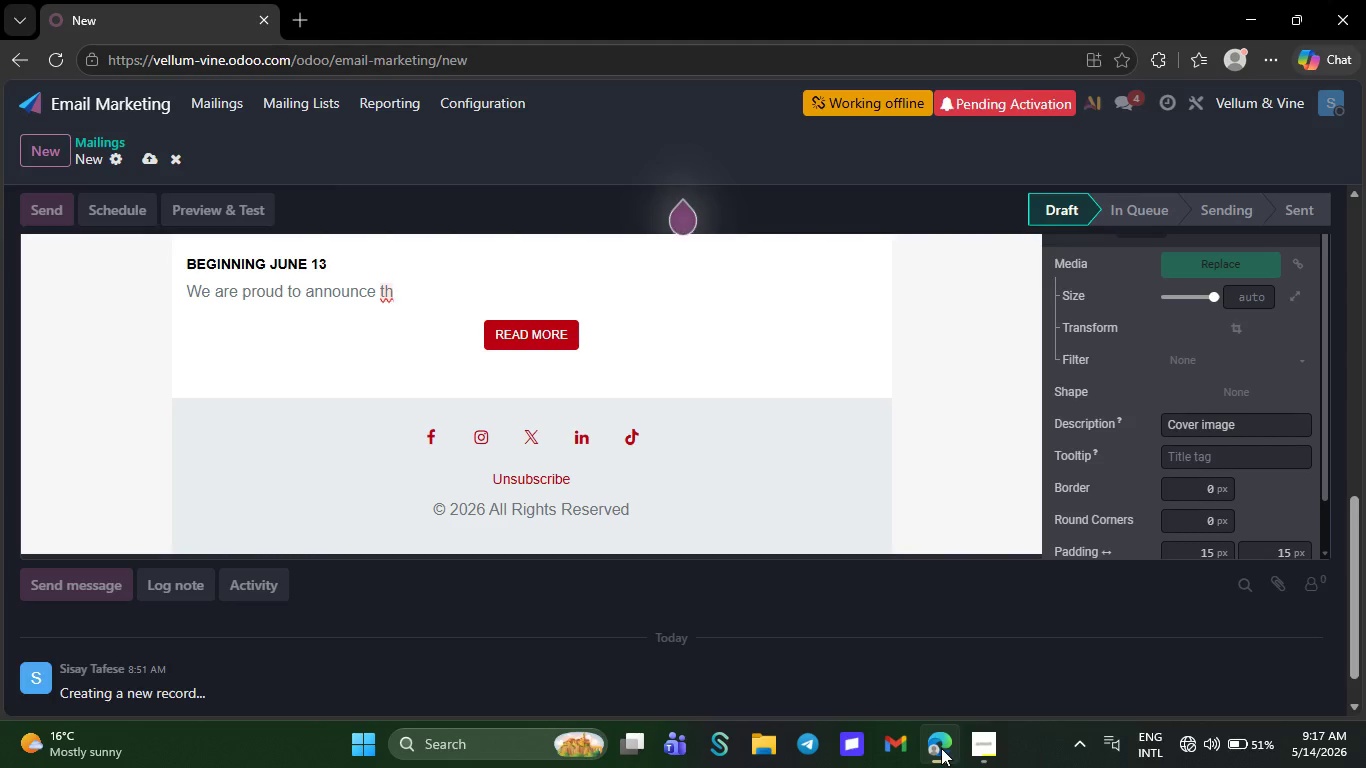 
key(Backspace)
 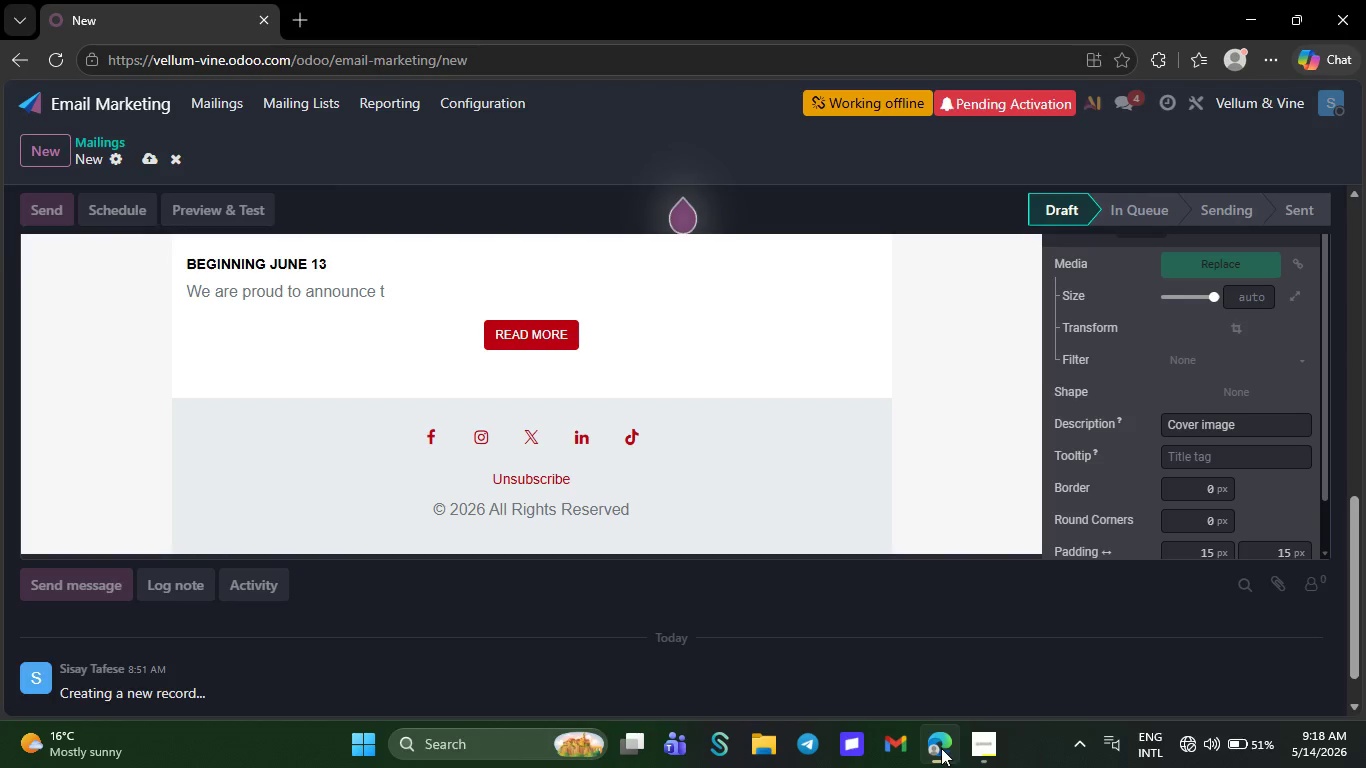 
wait(6.41)
 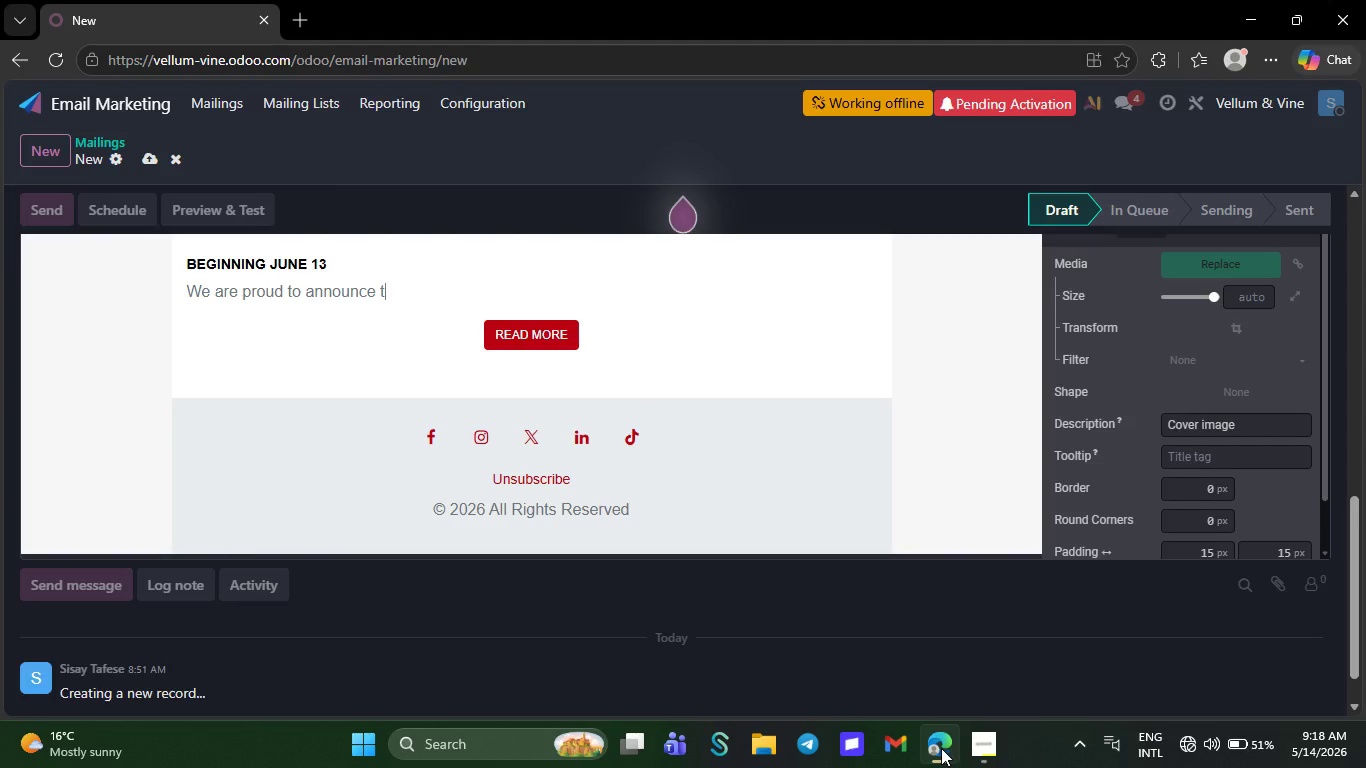 
key(Backspace)
 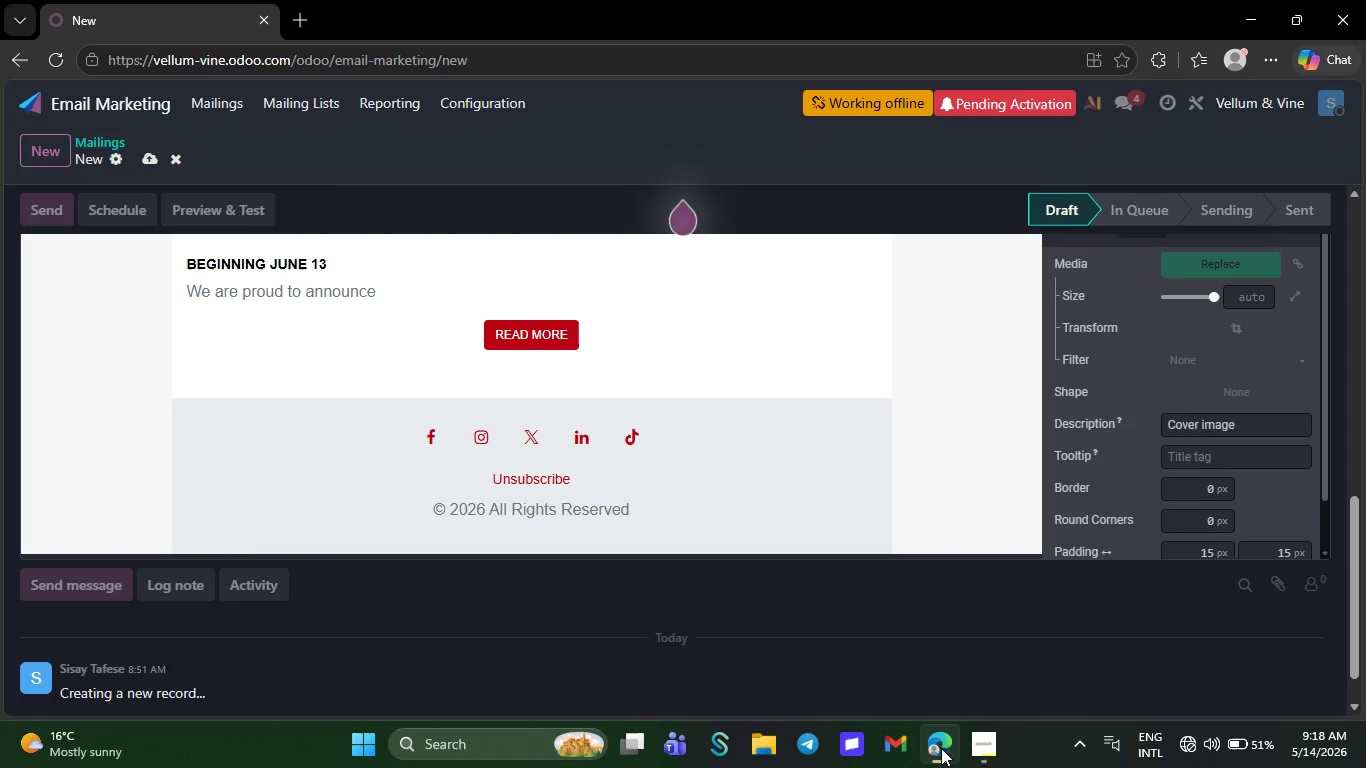 
key(Backspace)
 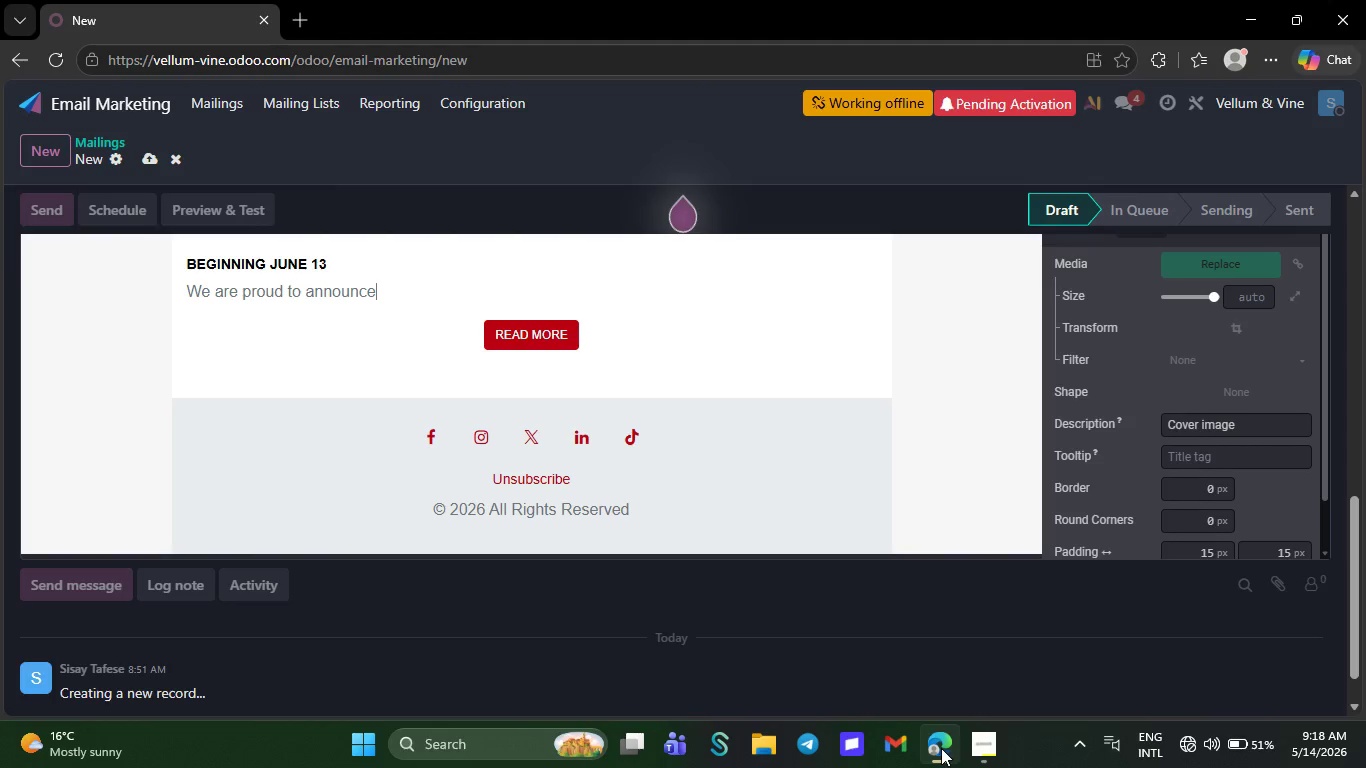 
wait(9.53)
 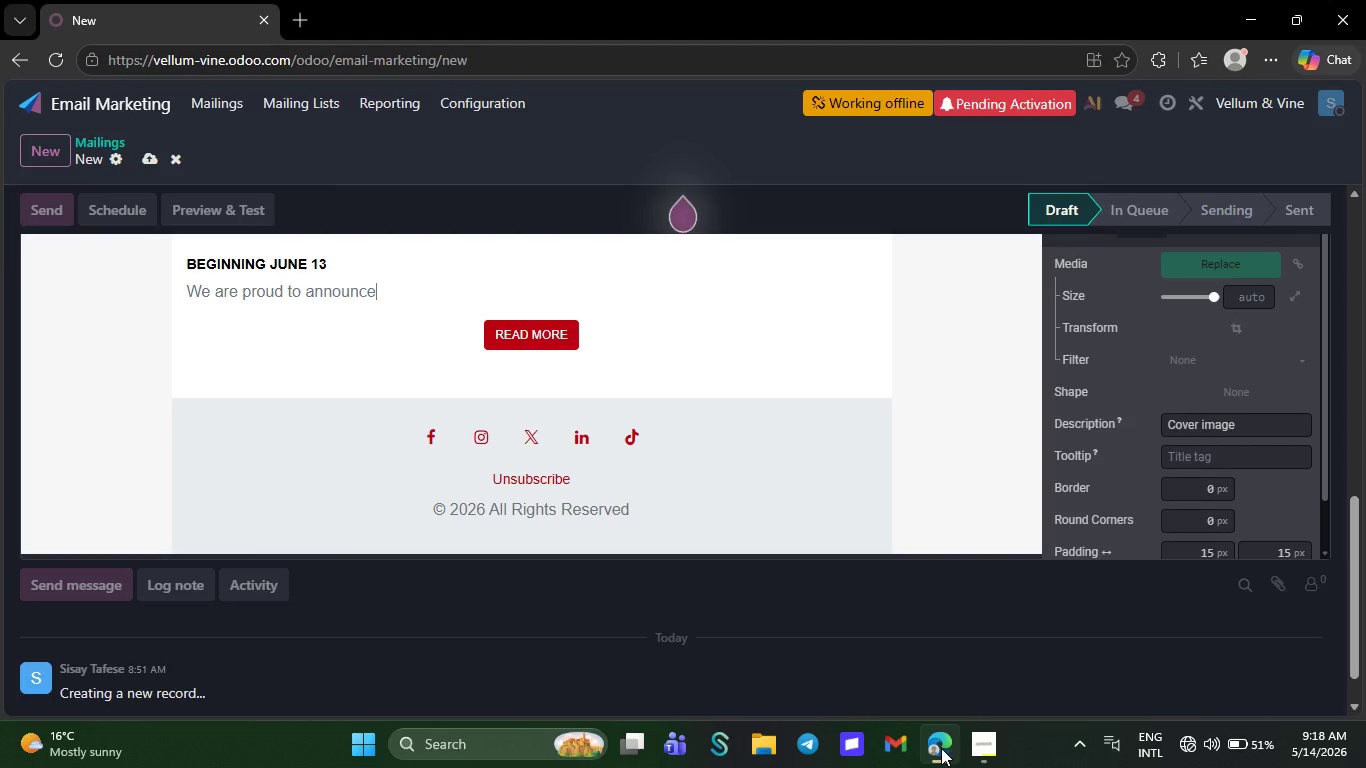 
key(Backspace)
 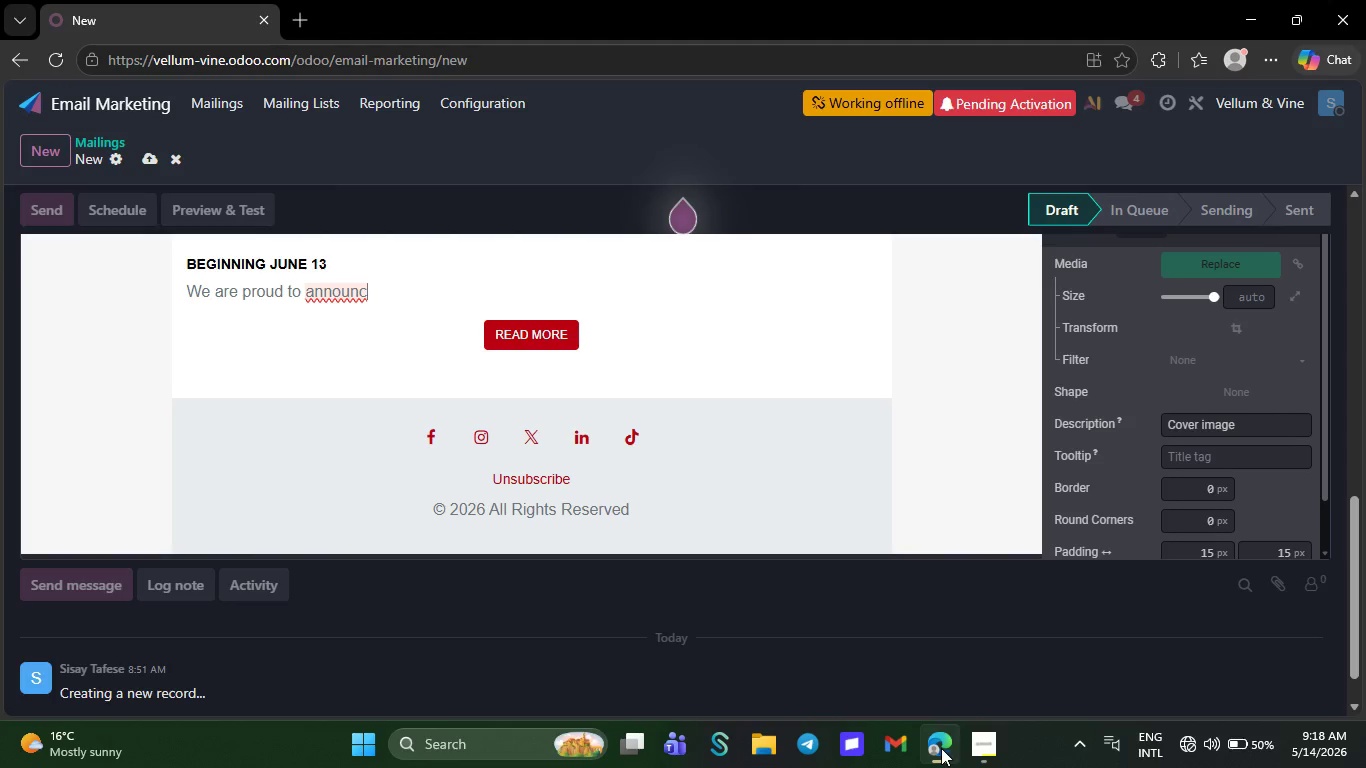 
key(Backspace)
 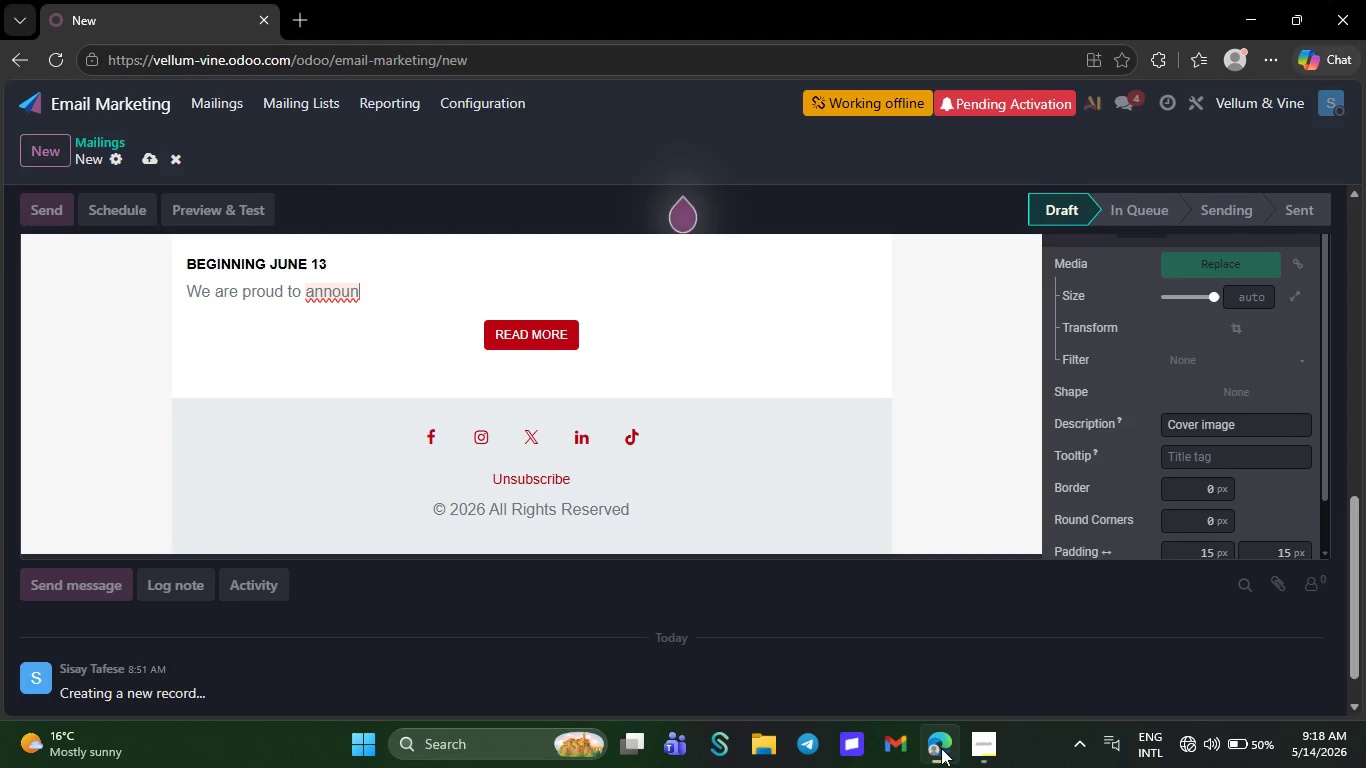 
key(Backspace)
 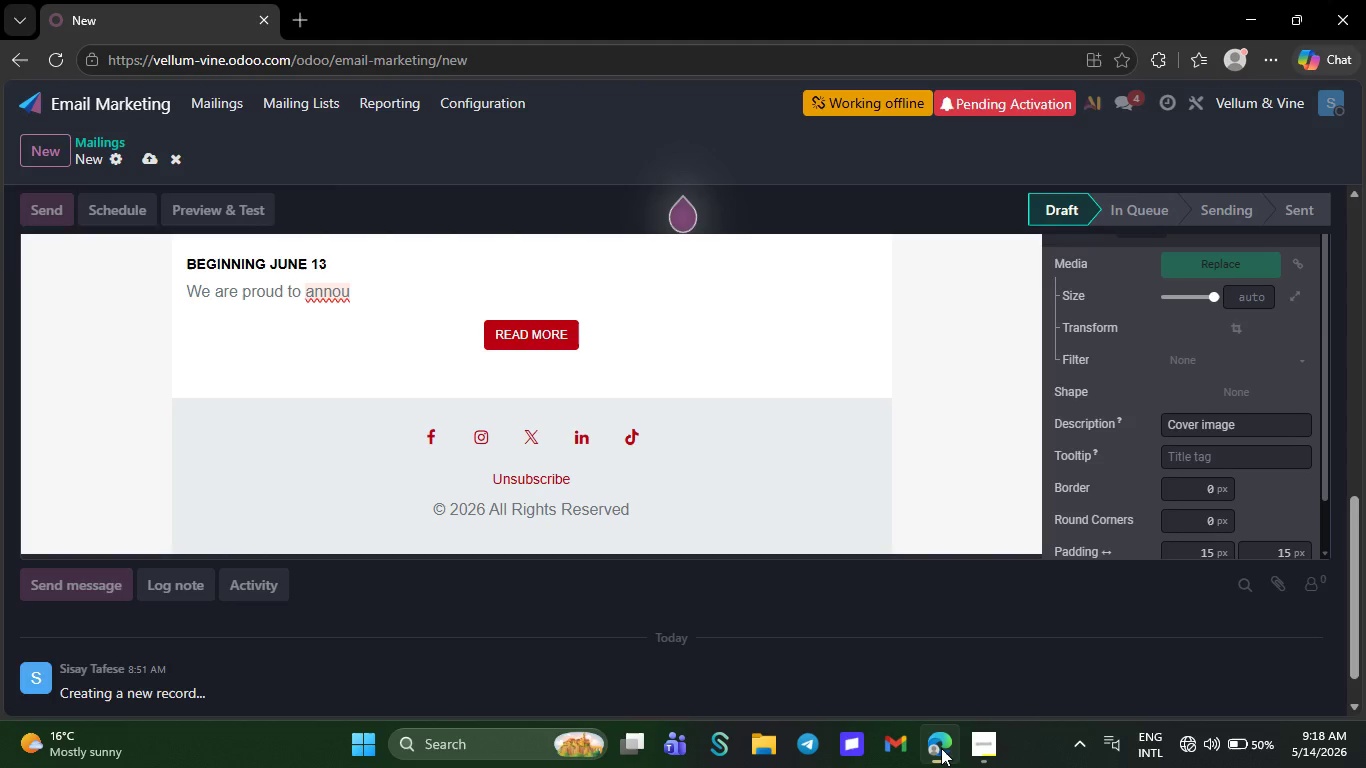 
key(Backspace)
 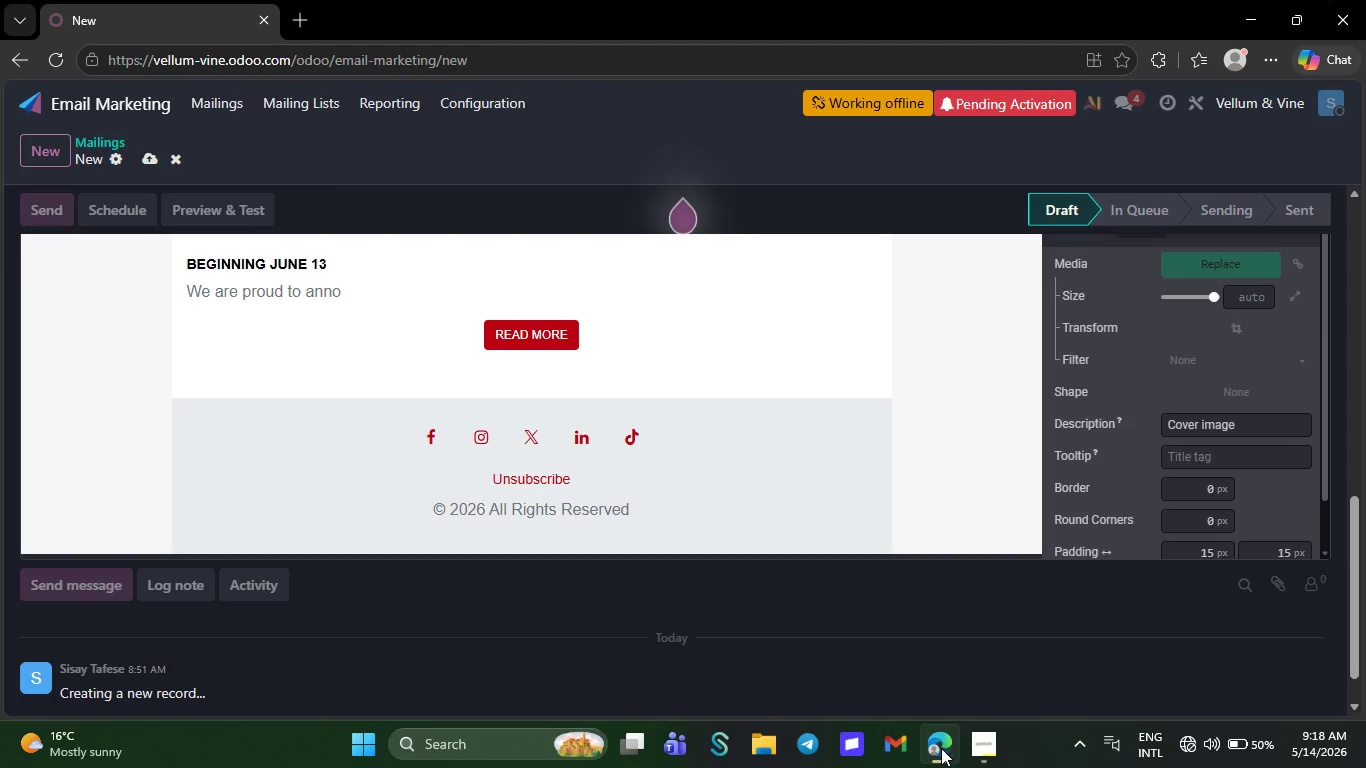 
key(Backspace)
 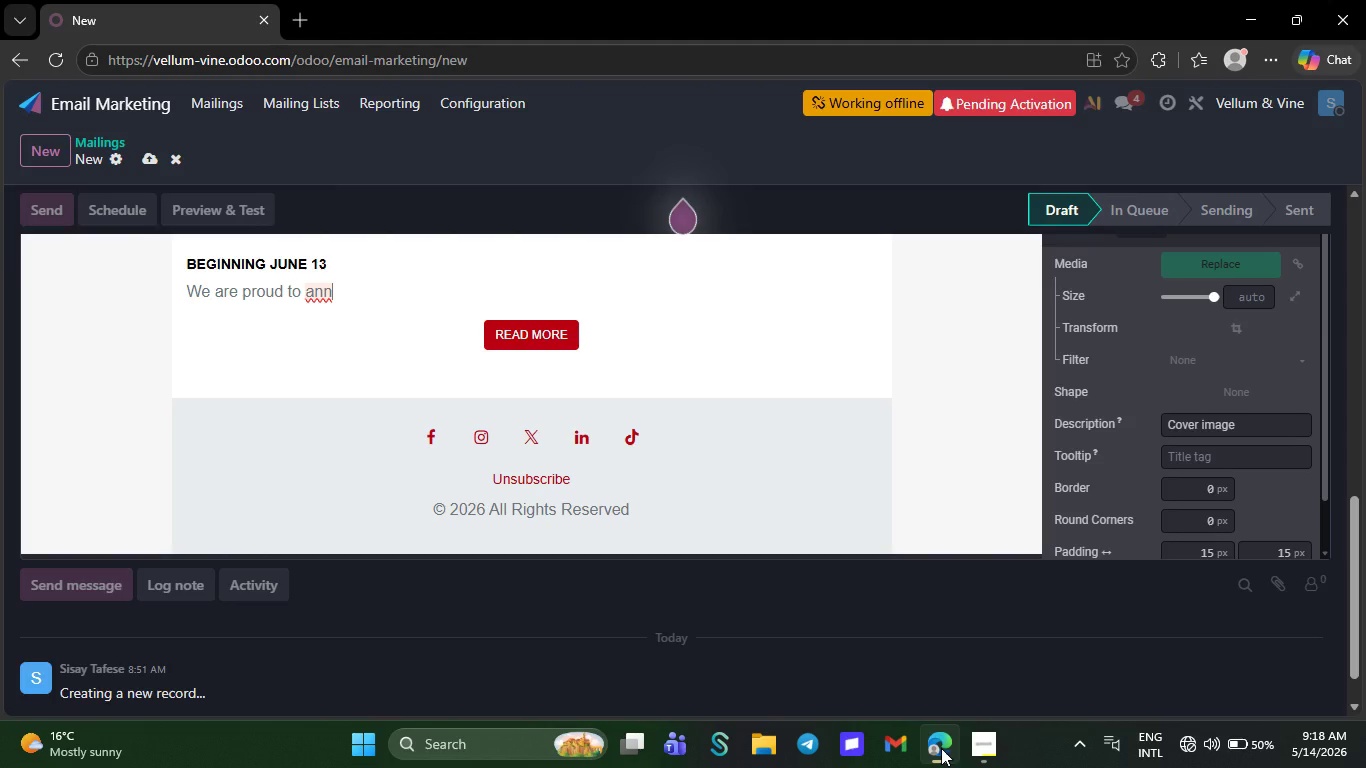 
key(Backspace)
 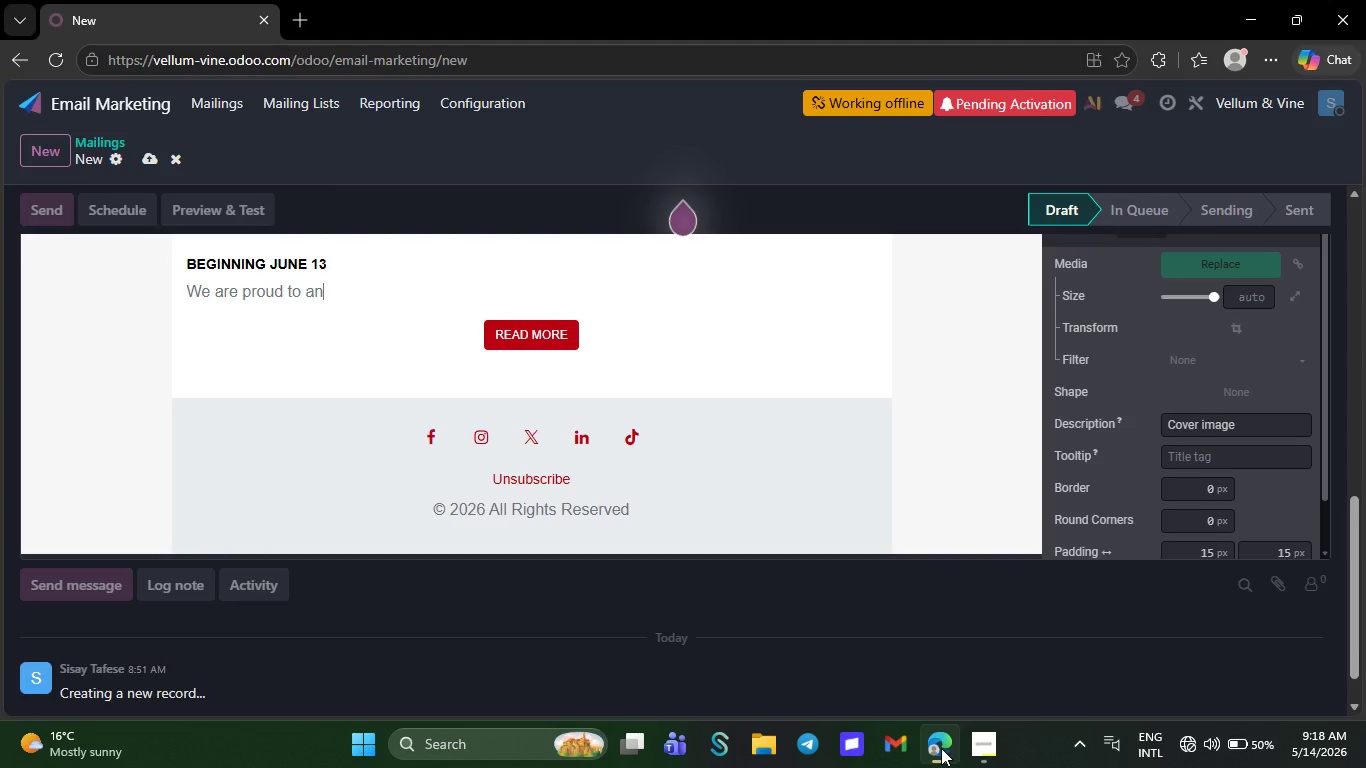 
key(Backspace)
 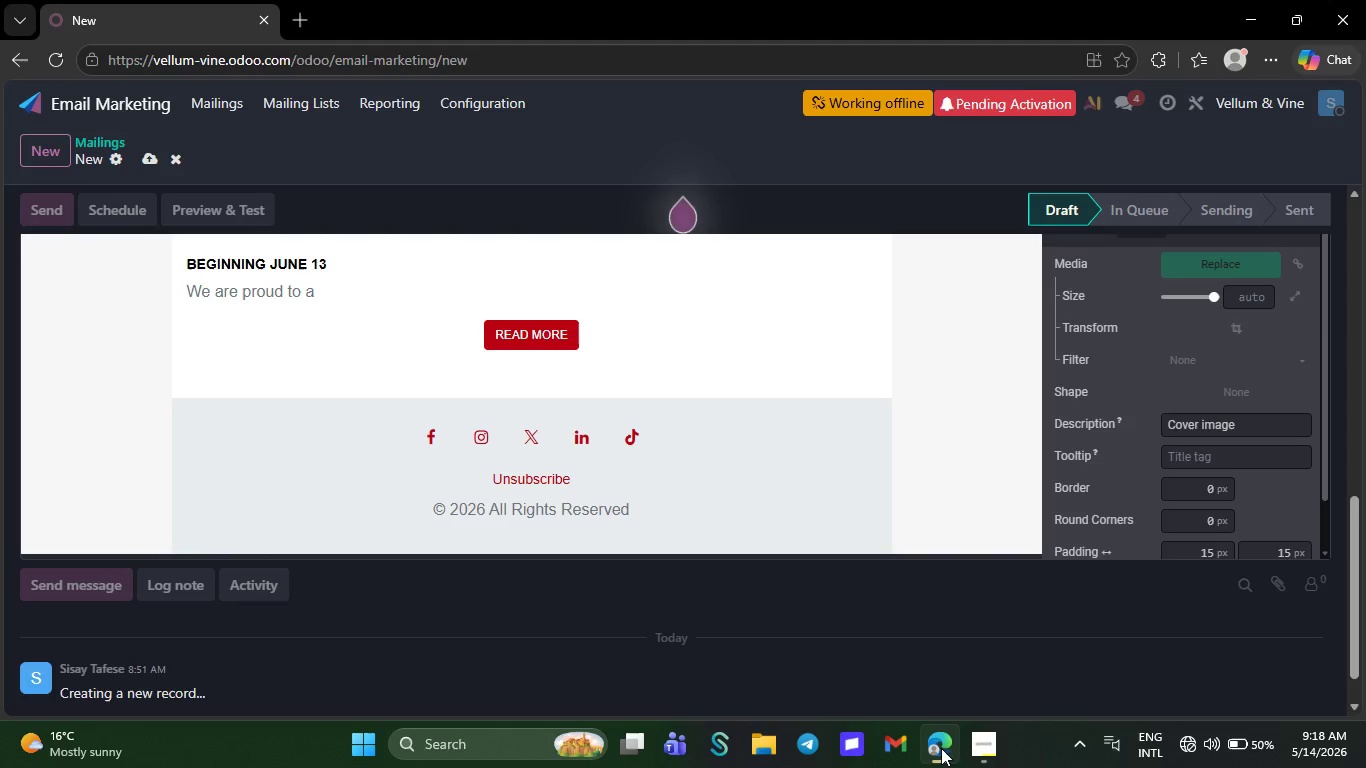 
key(Backspace)
 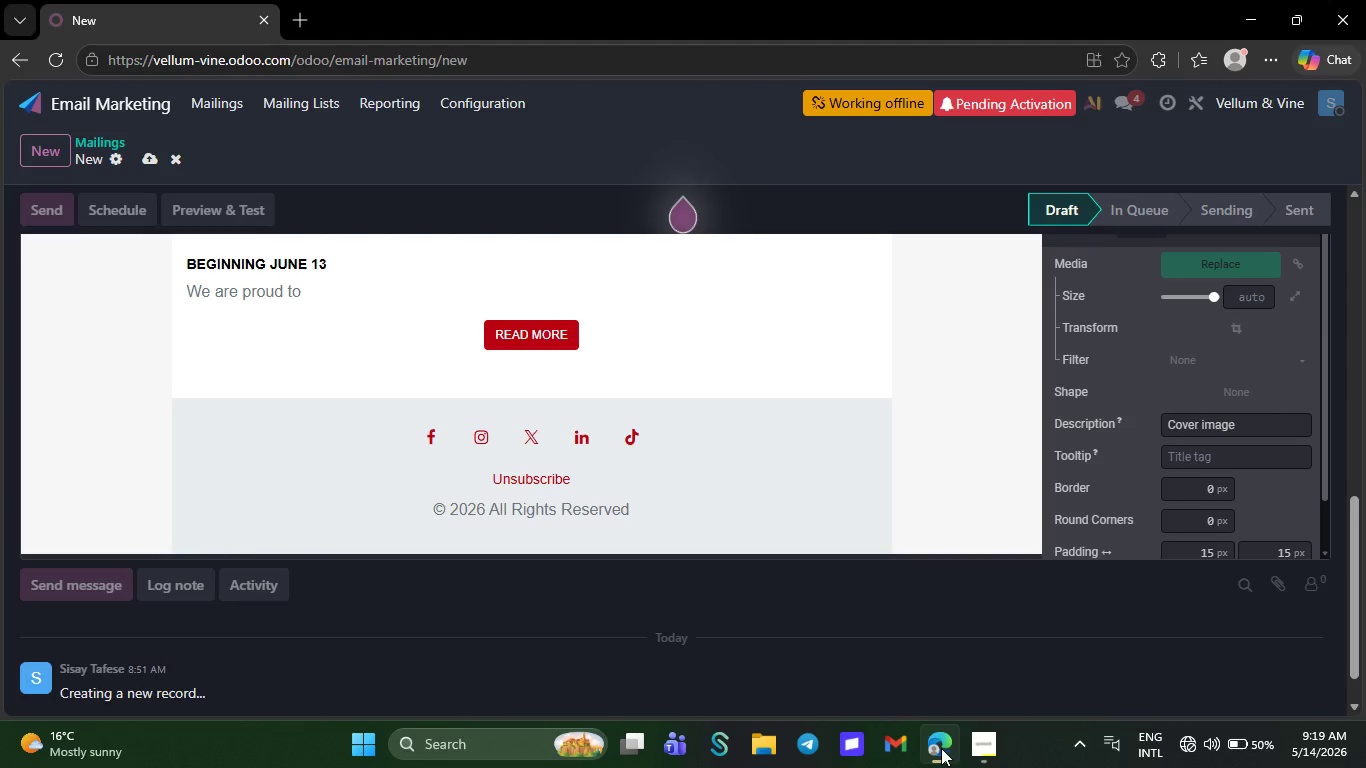 
wait(38.39)
 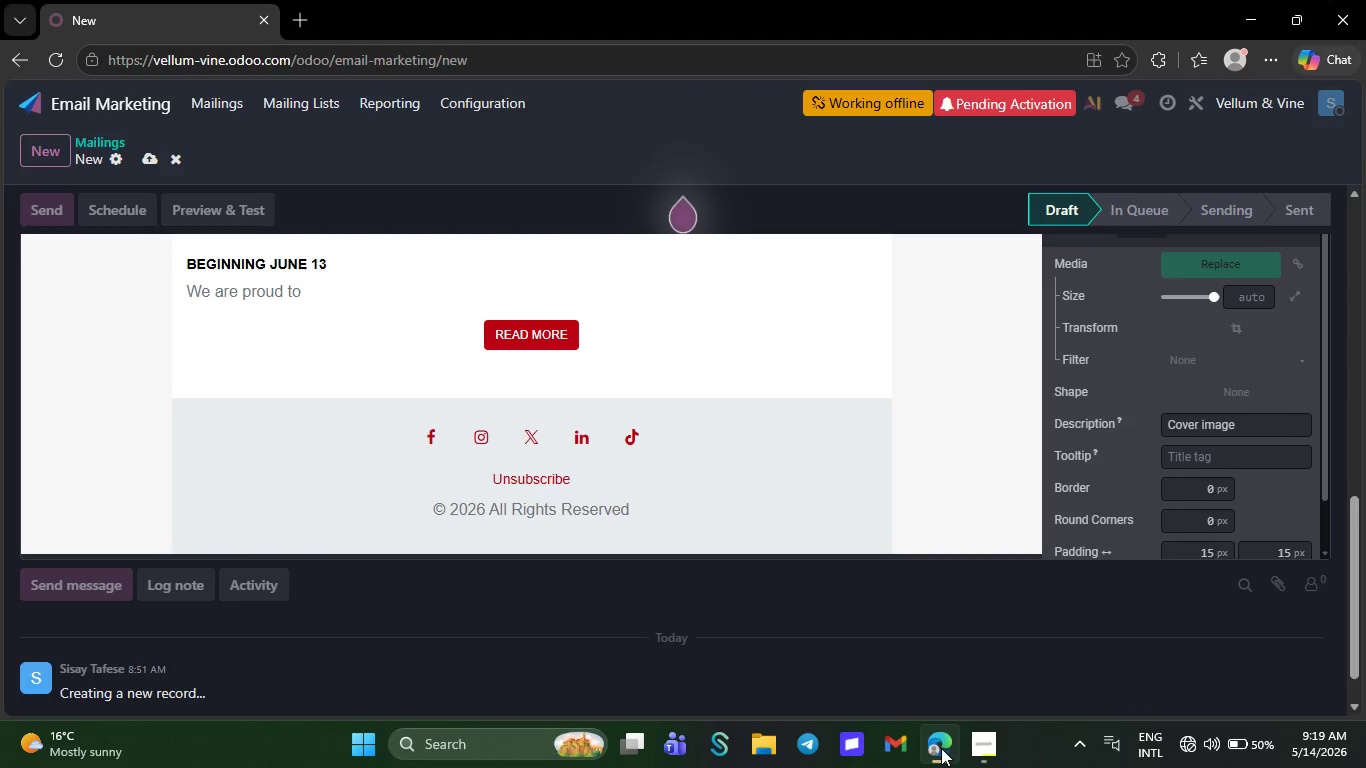 
key(Backspace)
 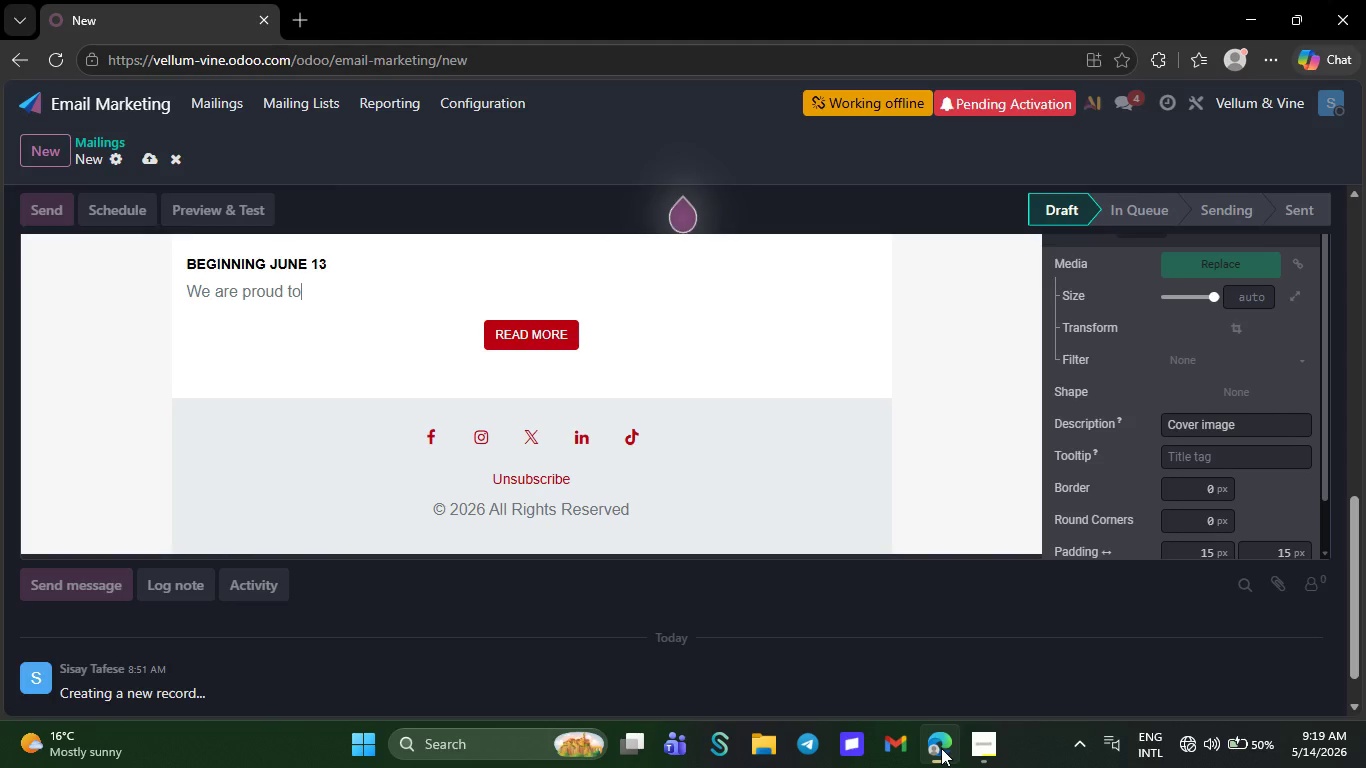 
key(Backspace)
 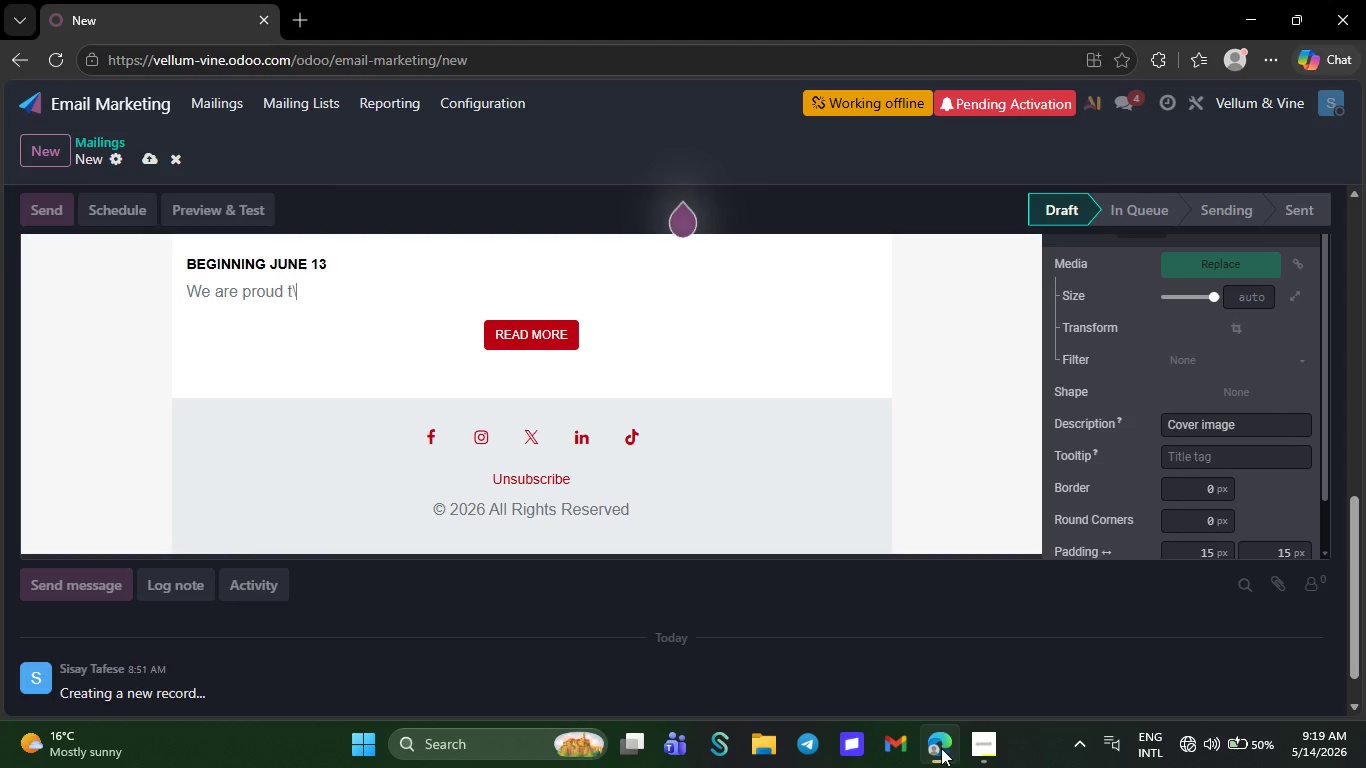 
key(Backslash)
 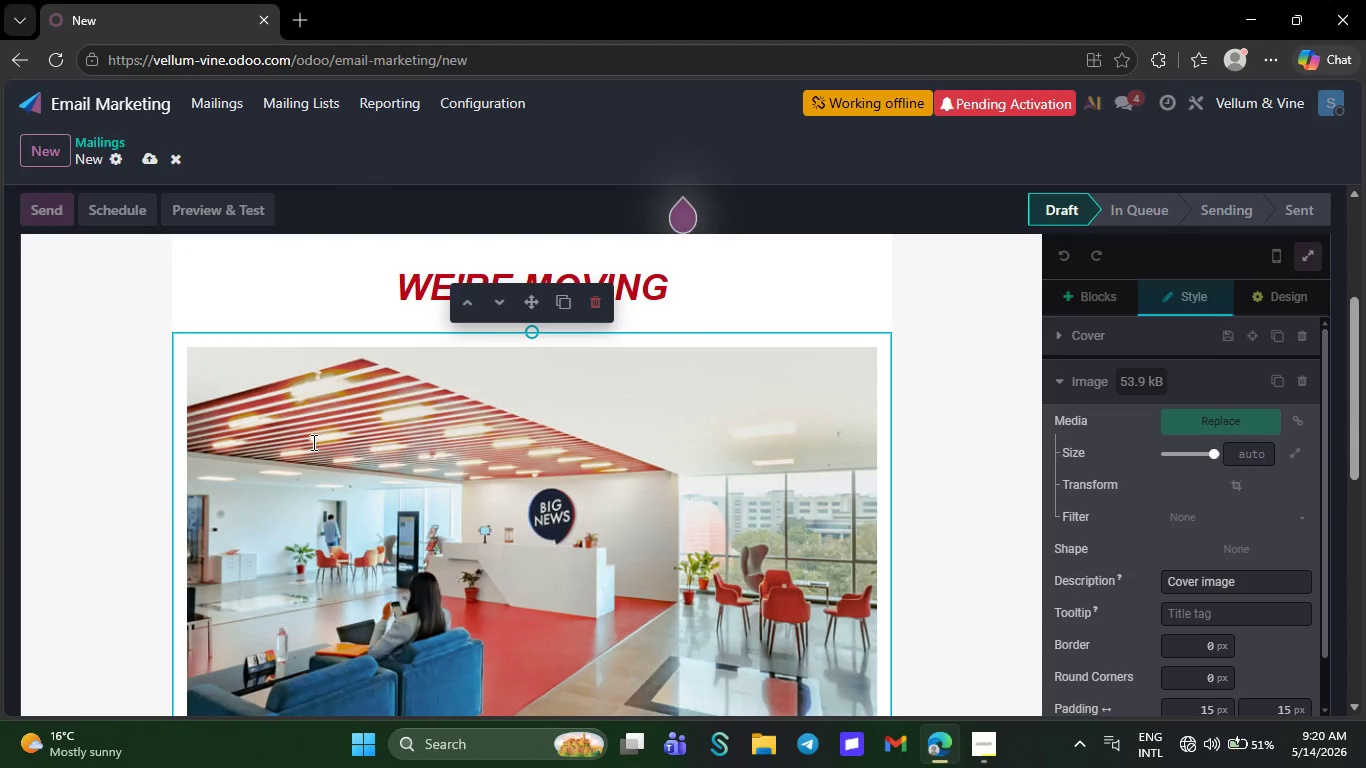 
wait(62.83)
 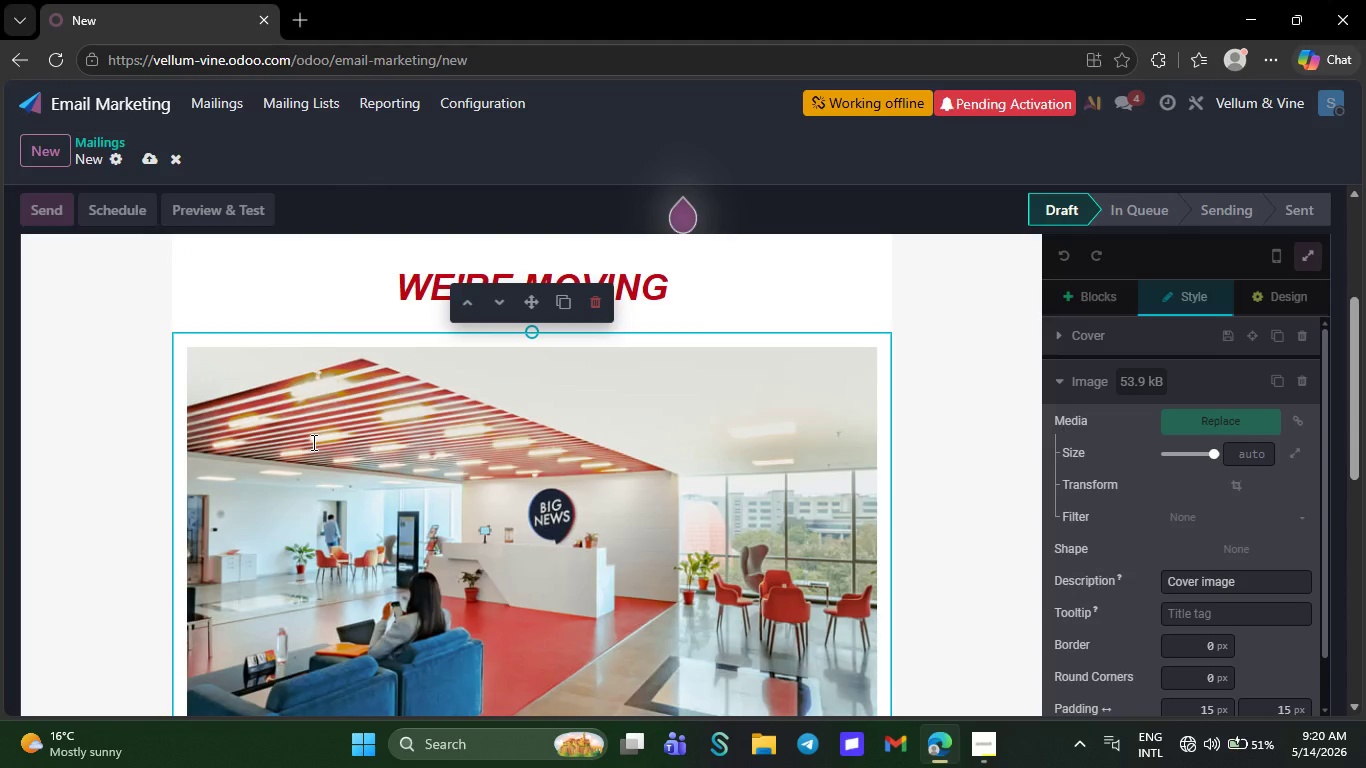 
left_click([705, 424])
 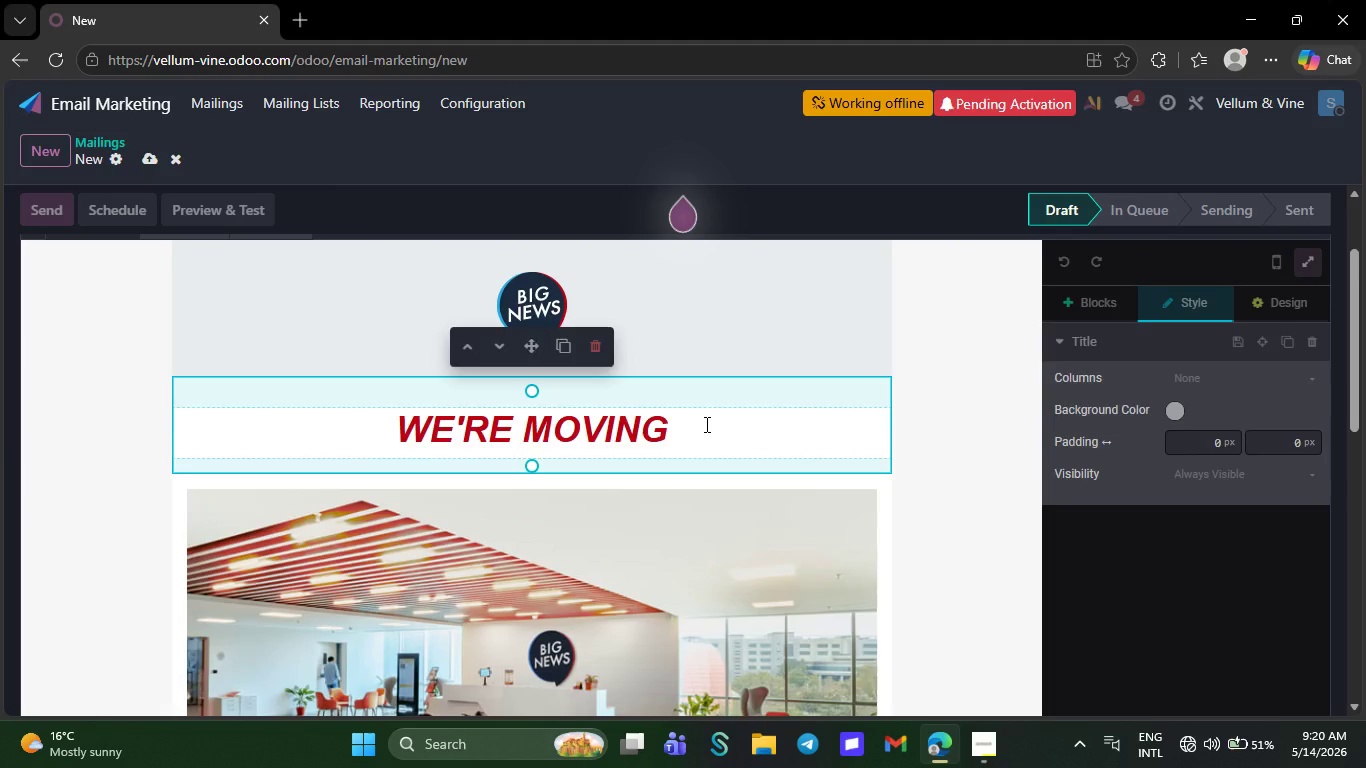 
type(====)
key(Backspace)
key(Backspace)
key(Backspace)
key(Backspace)
key(Backspace)
key(Backspace)
key(Backspace)
key(Backspace)
key(Backspace)
key(Backspace)
key(Backspace)
key(Backspace)
key(Backspace)
key(Backspace)
key(Backspace)
key(Backspace)
type(Celebrate the customer anniver)
 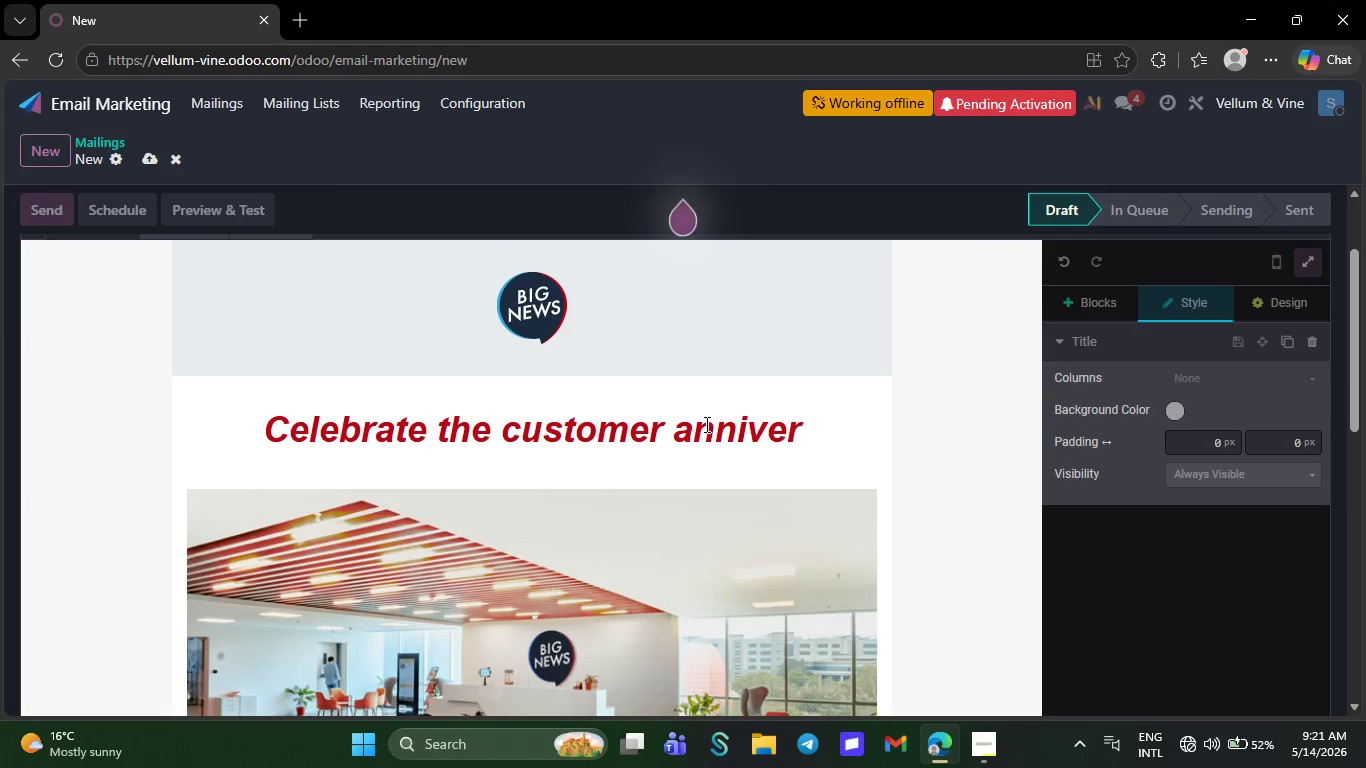 
wait(6.47)
 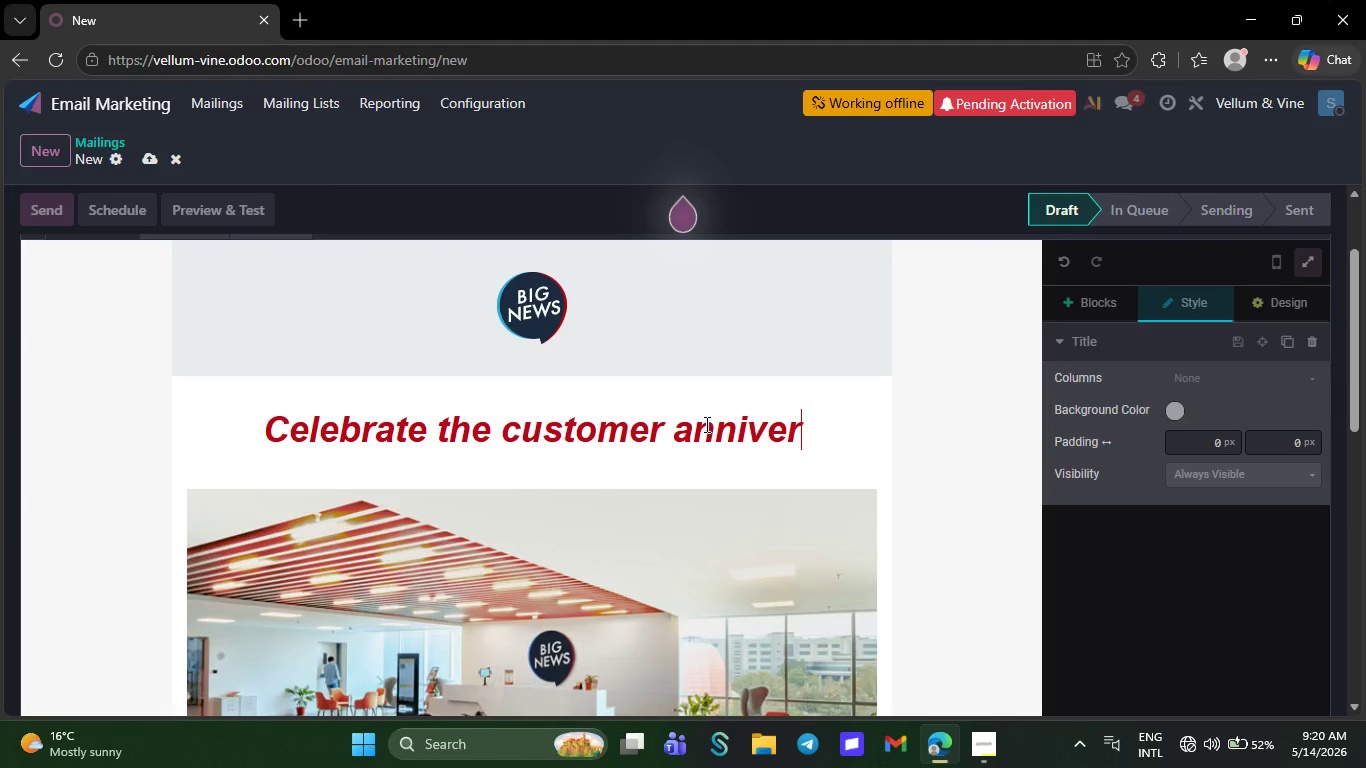 
key(Backspace)
 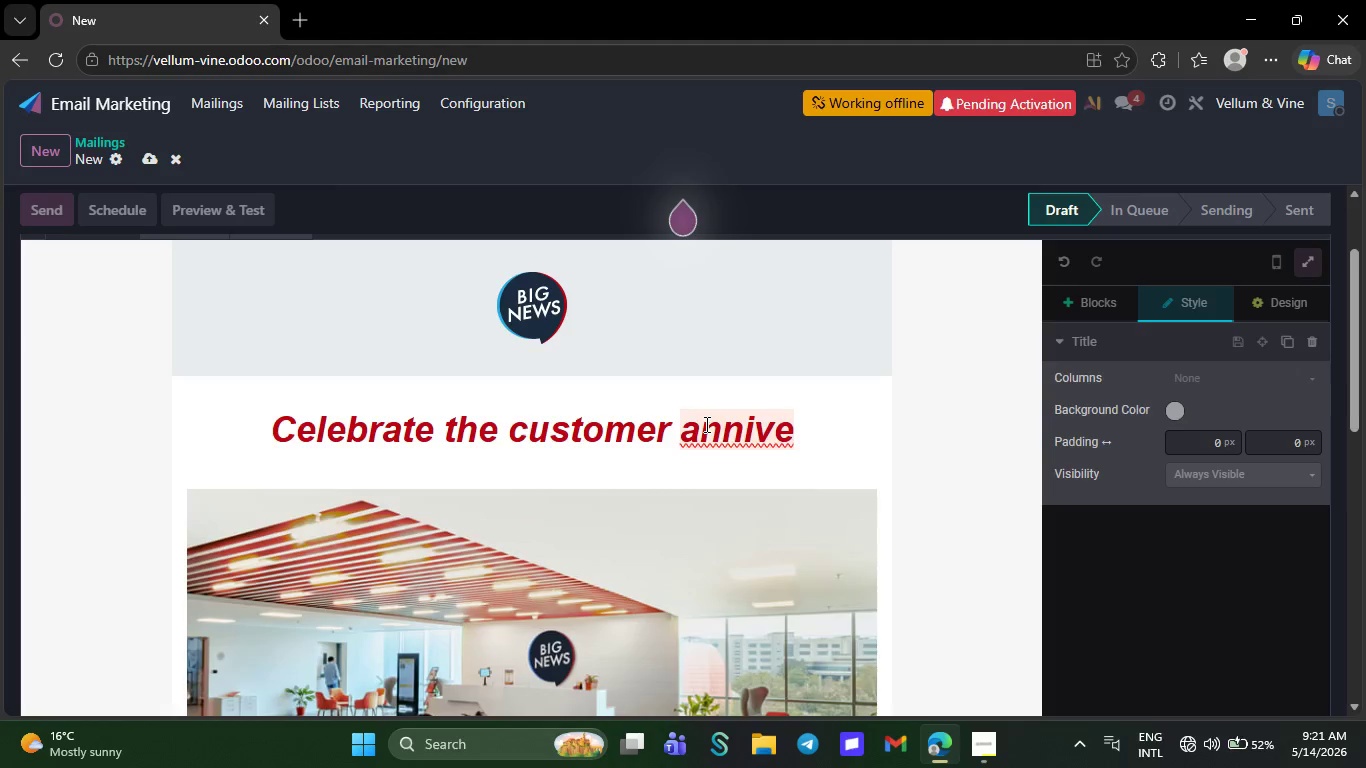 
hold_key(key=Backspace, duration=0.67)
 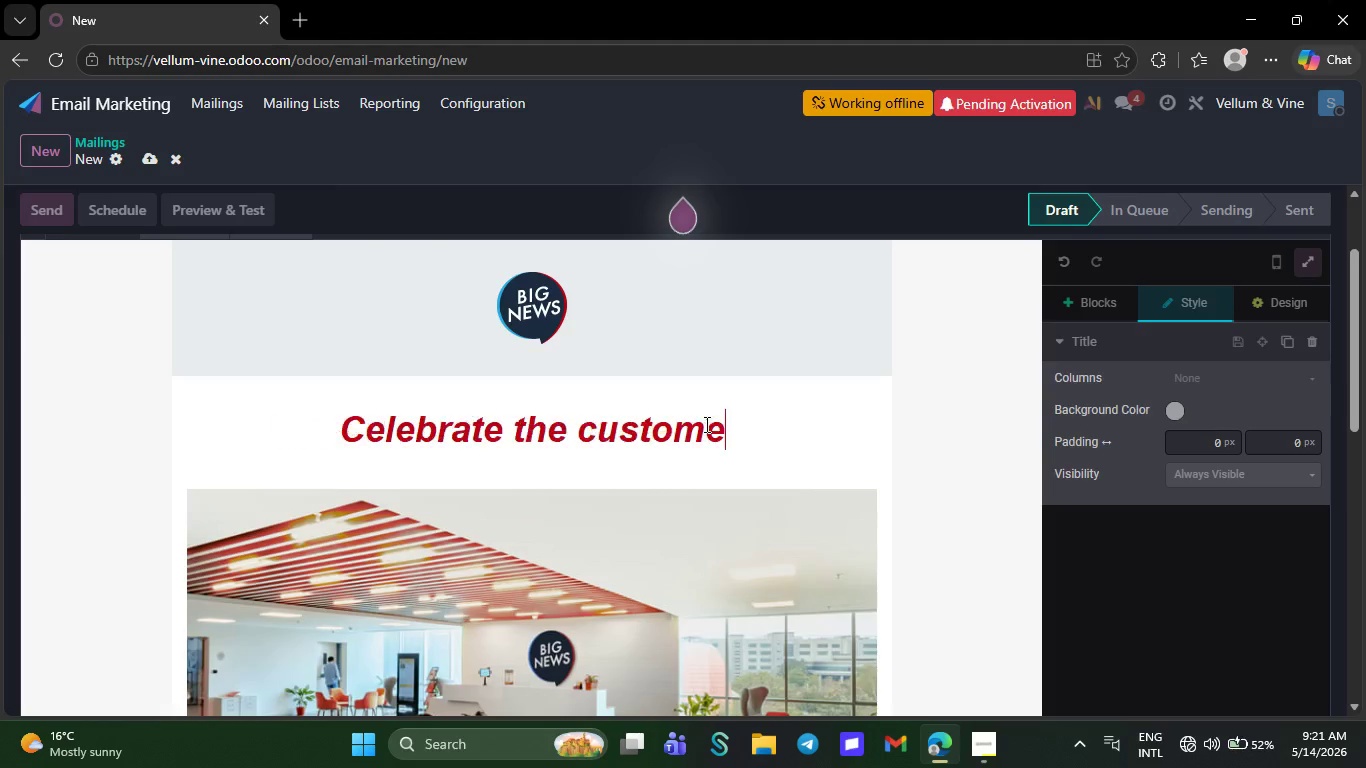 
key(Backspace)
 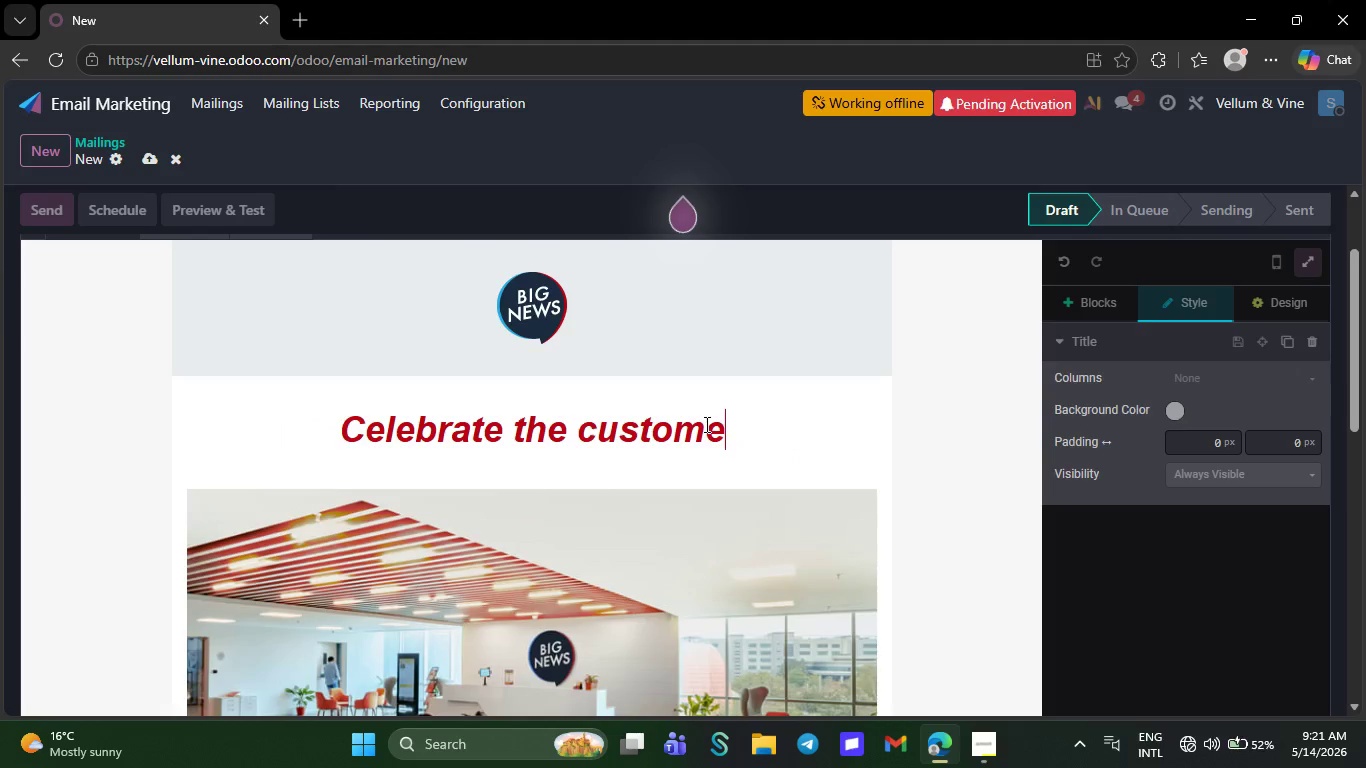 
hold_key(key=Backspace, duration=1.08)
 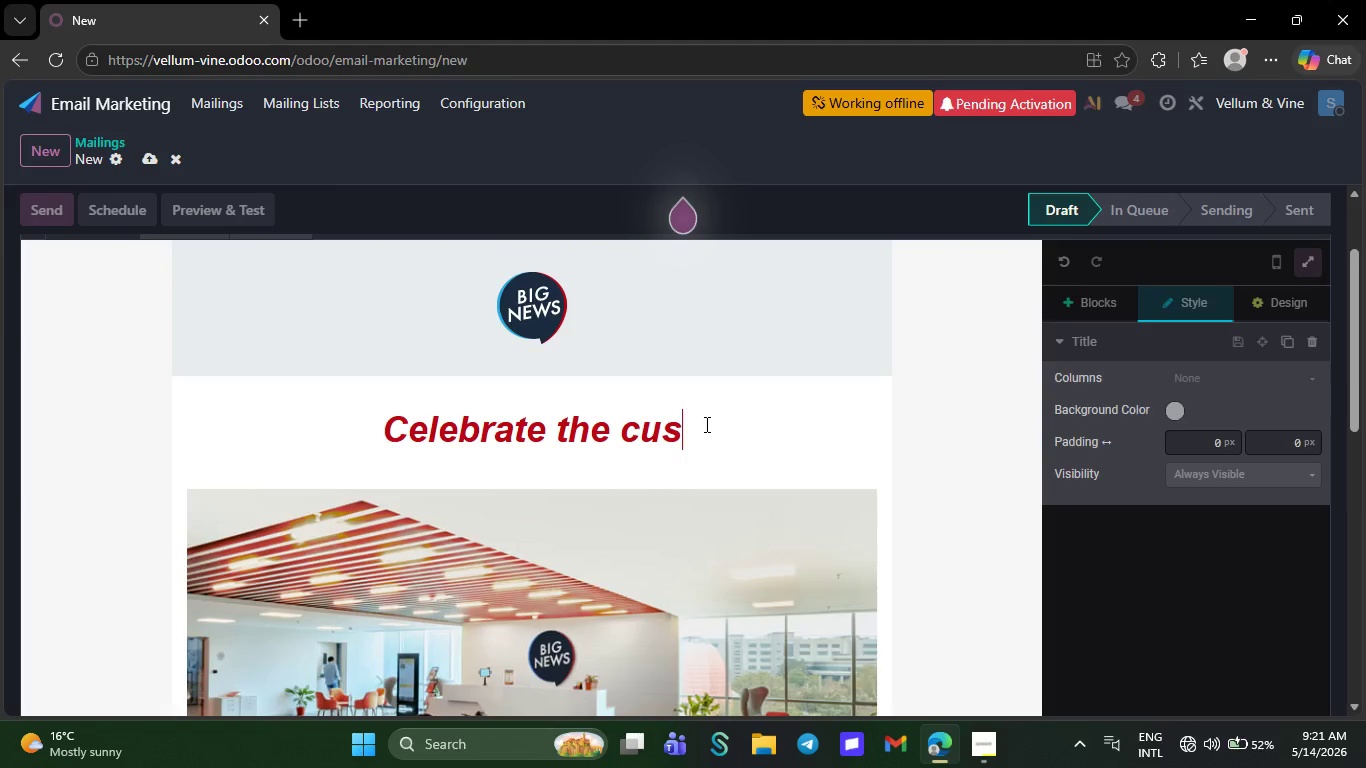 
key(Backspace)
 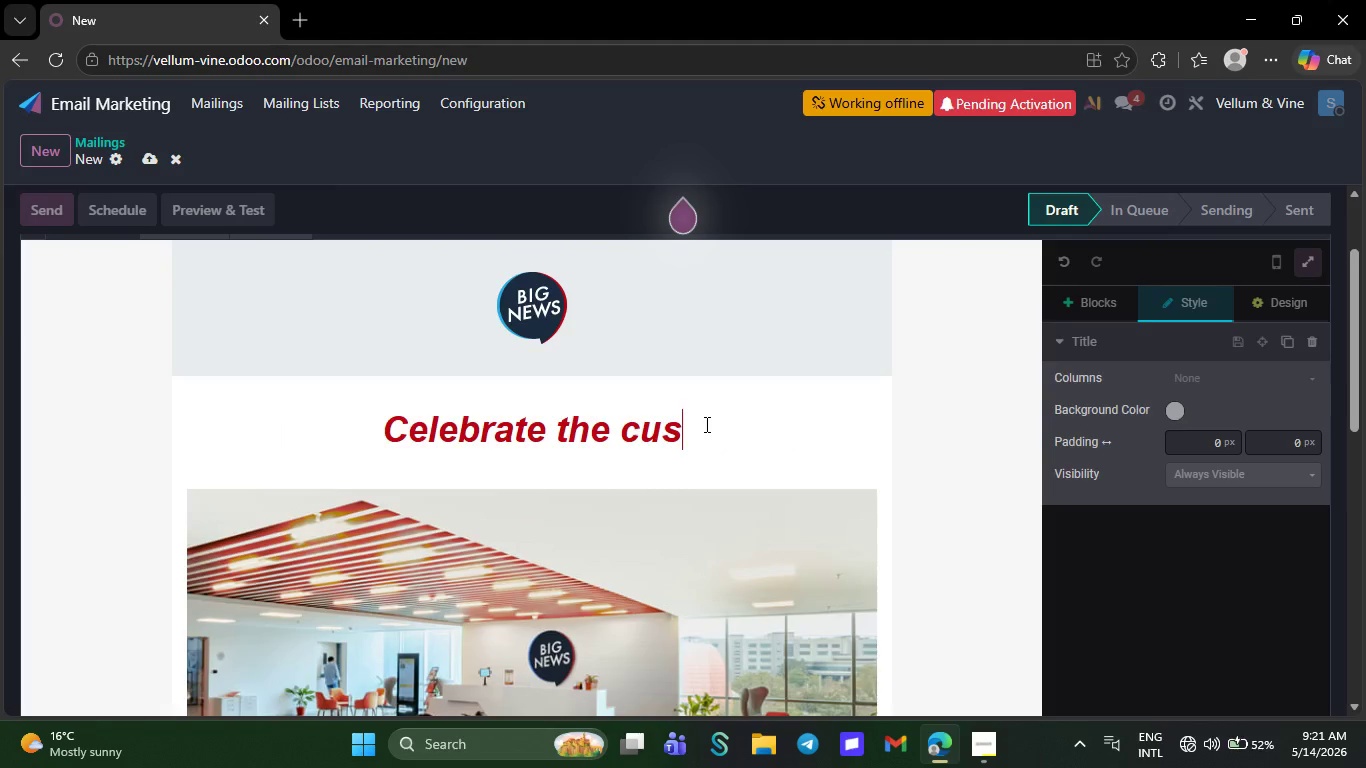 
key(Backspace)
 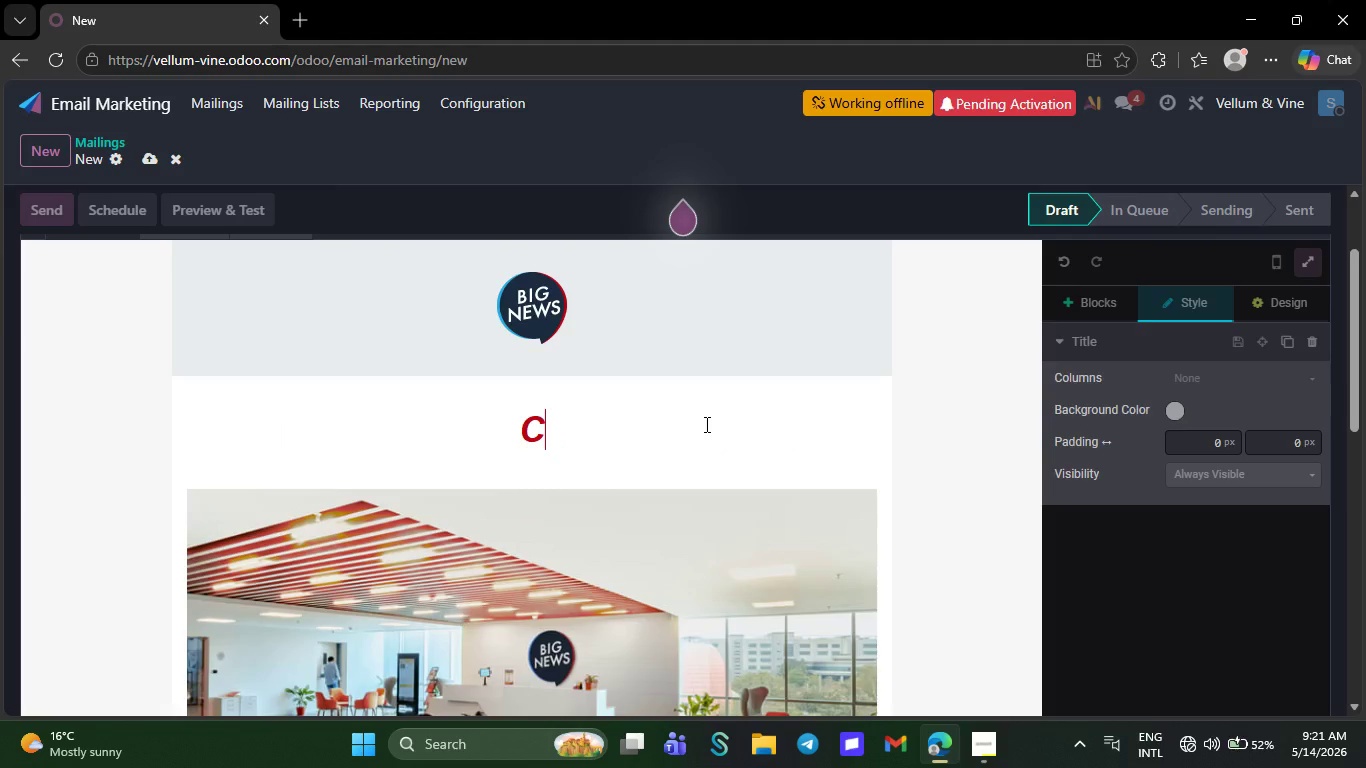 
key(Backspace)
 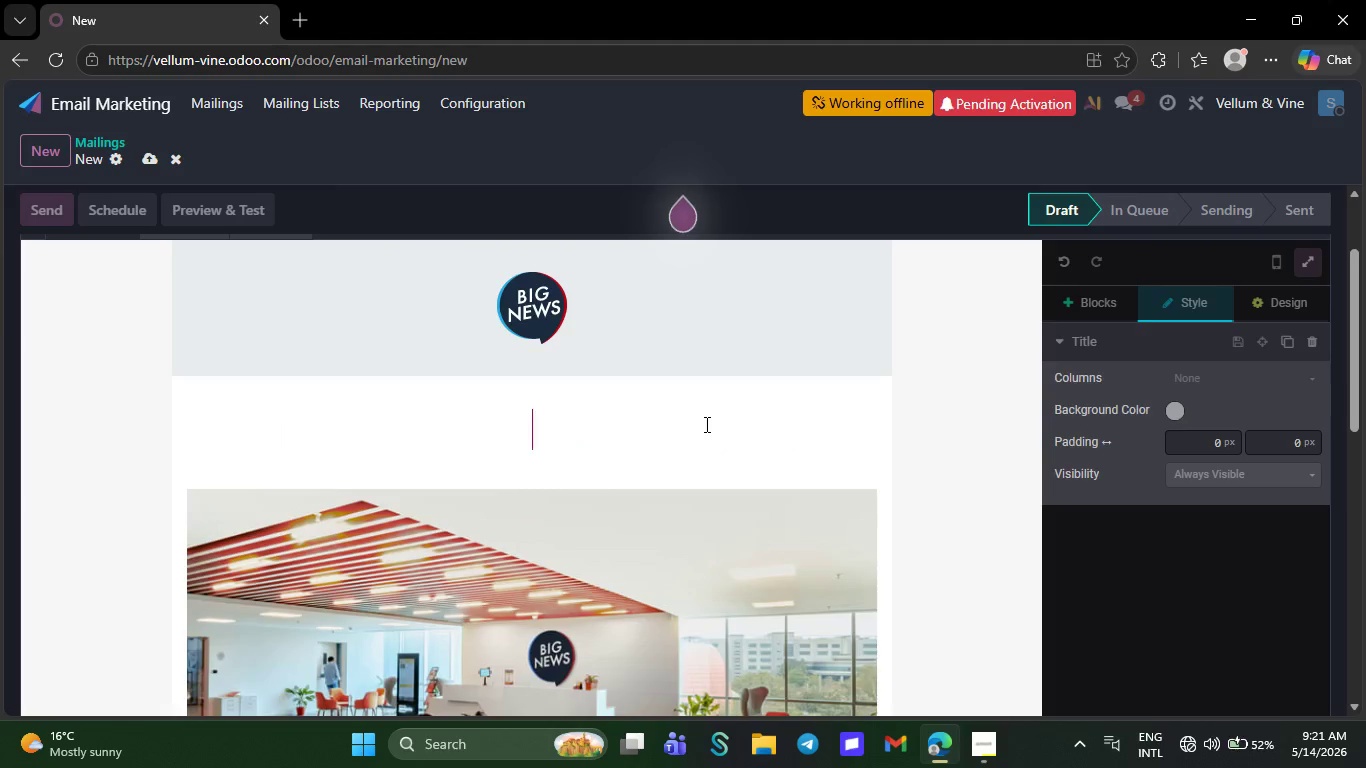 
key(Backspace)
 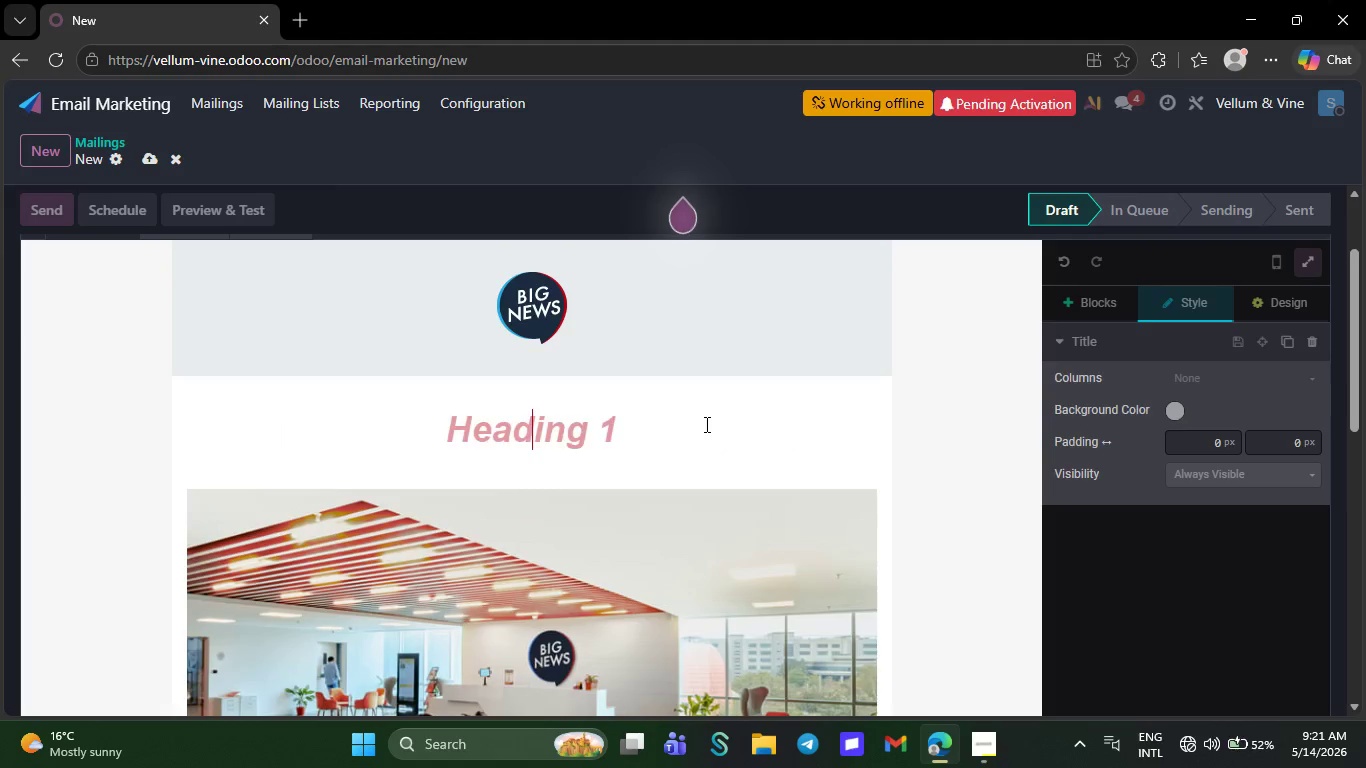 
key(Backspace)
 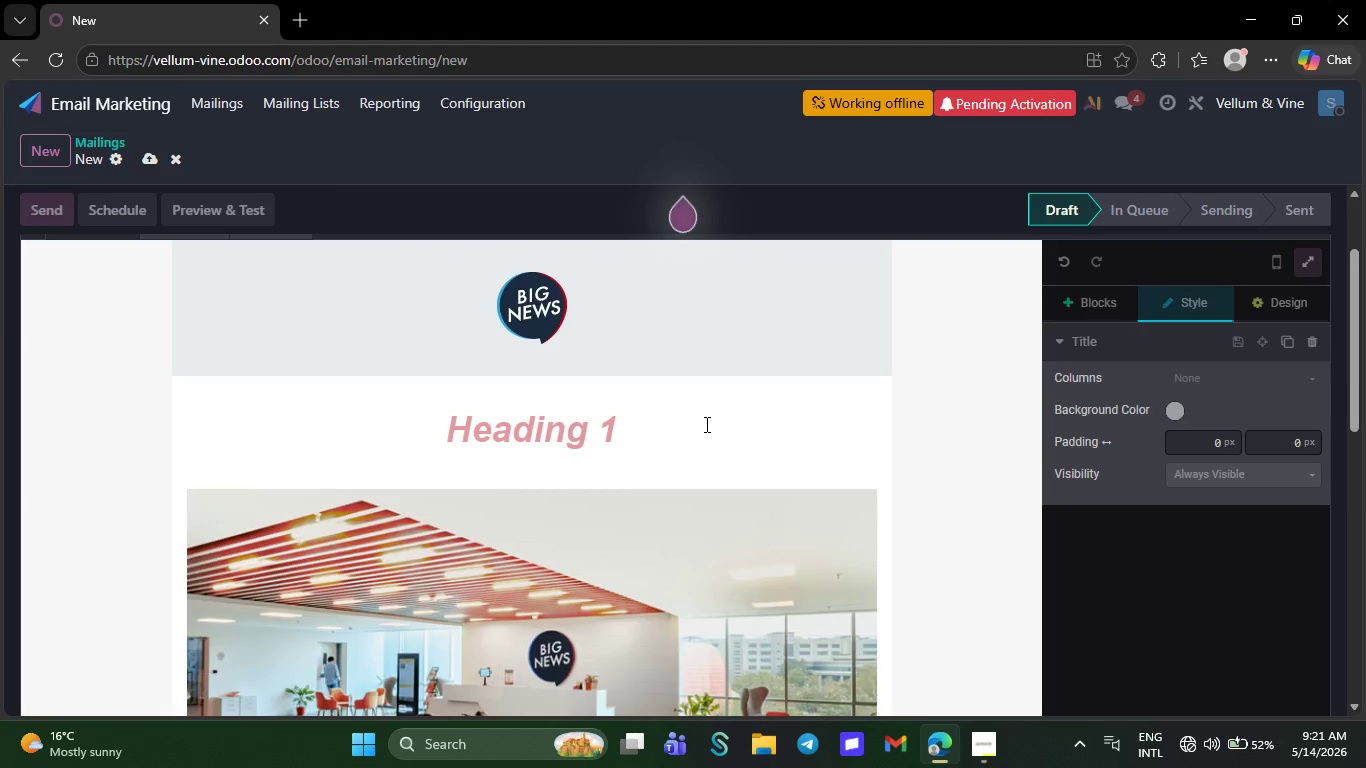 
key(Control+Z)